 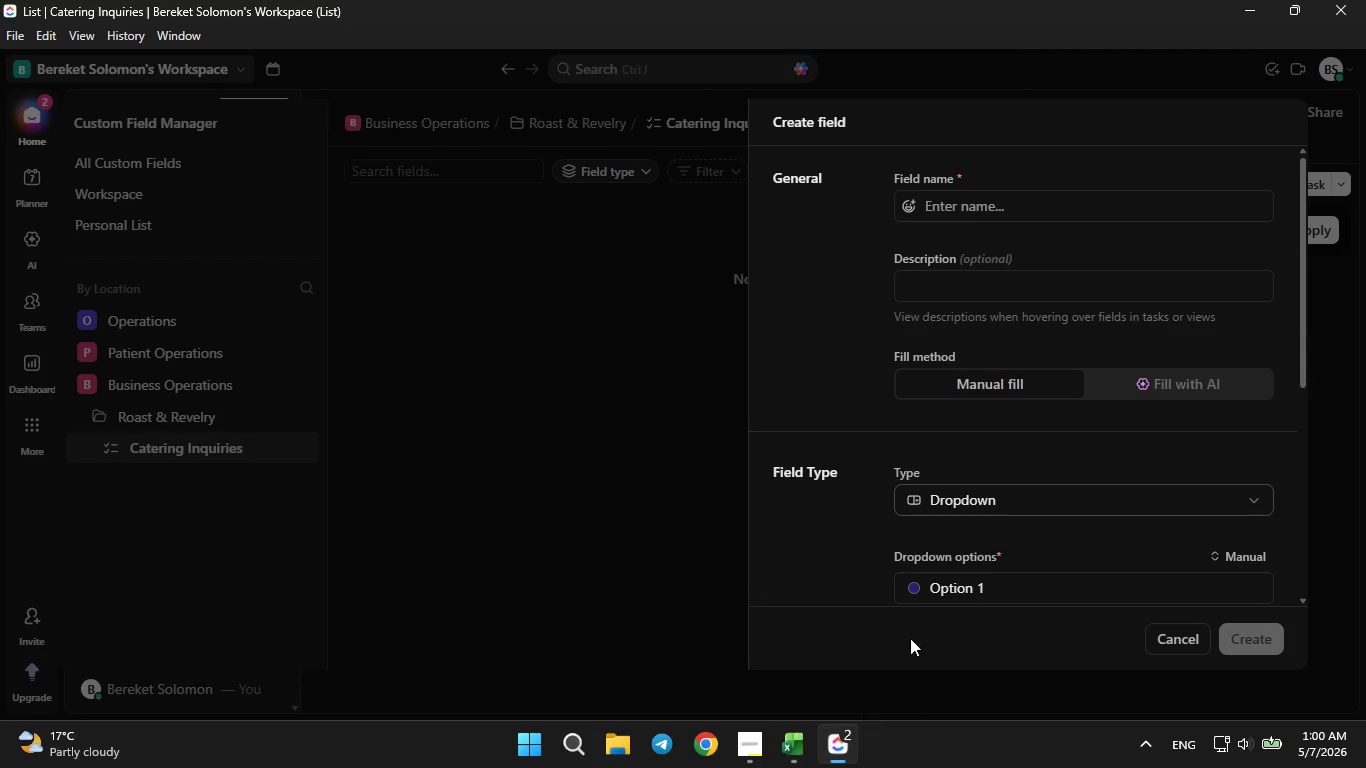 
left_click([971, 207])
 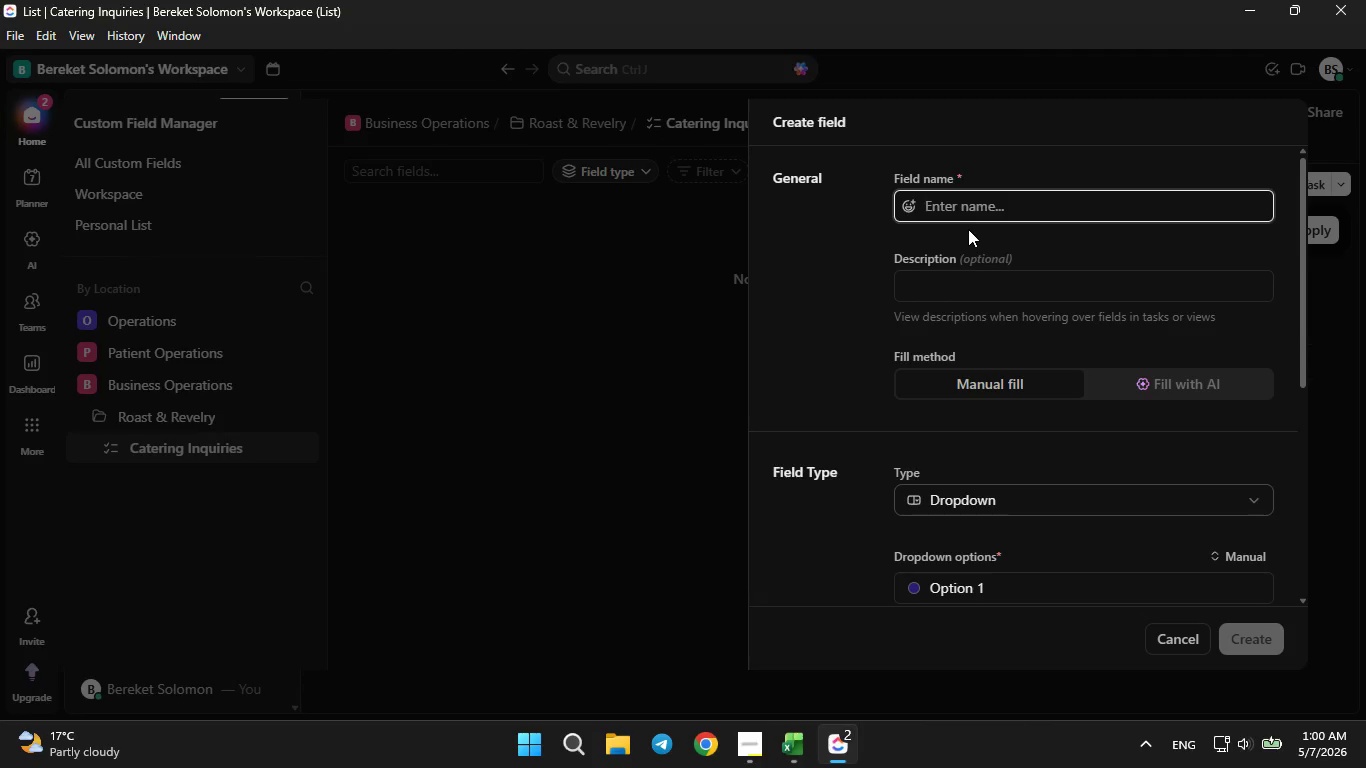 
type(Task Status)
 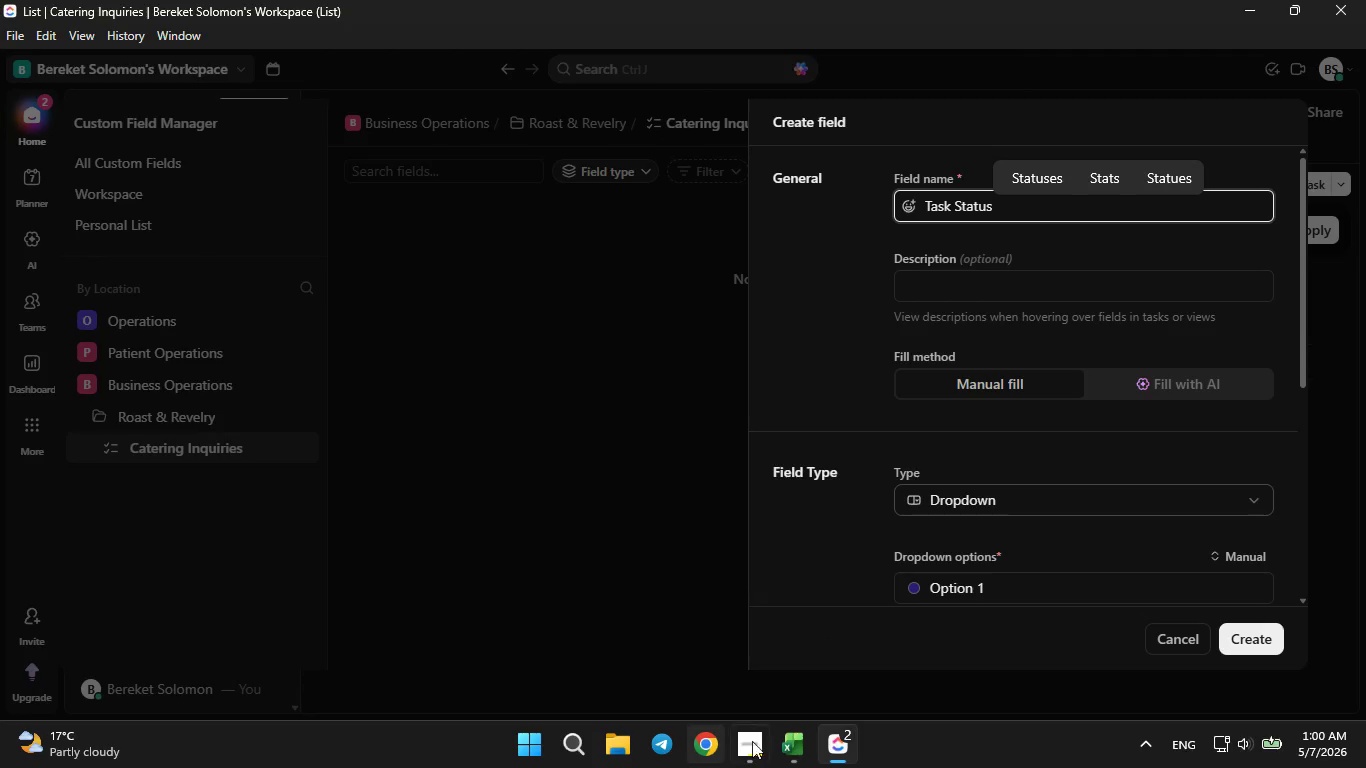 
left_click([794, 738])
 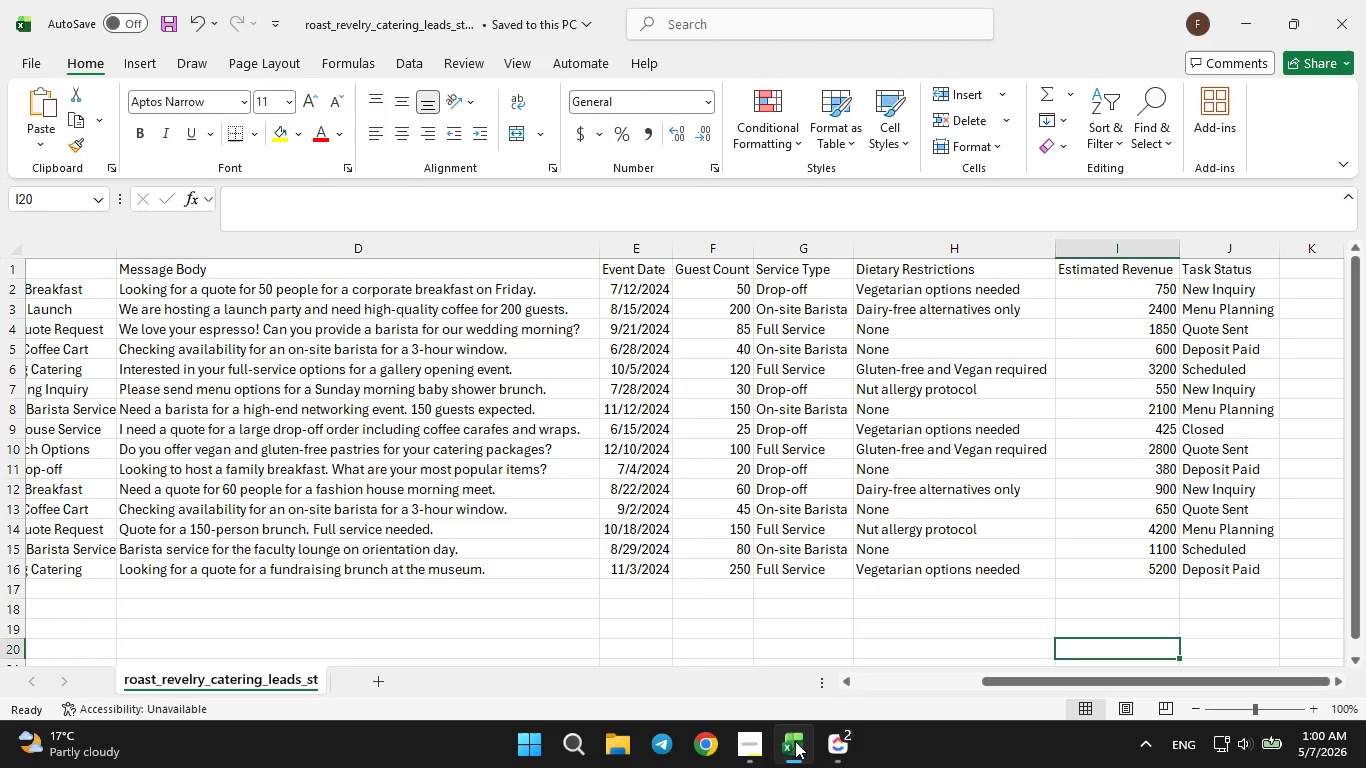 
left_click([795, 741])
 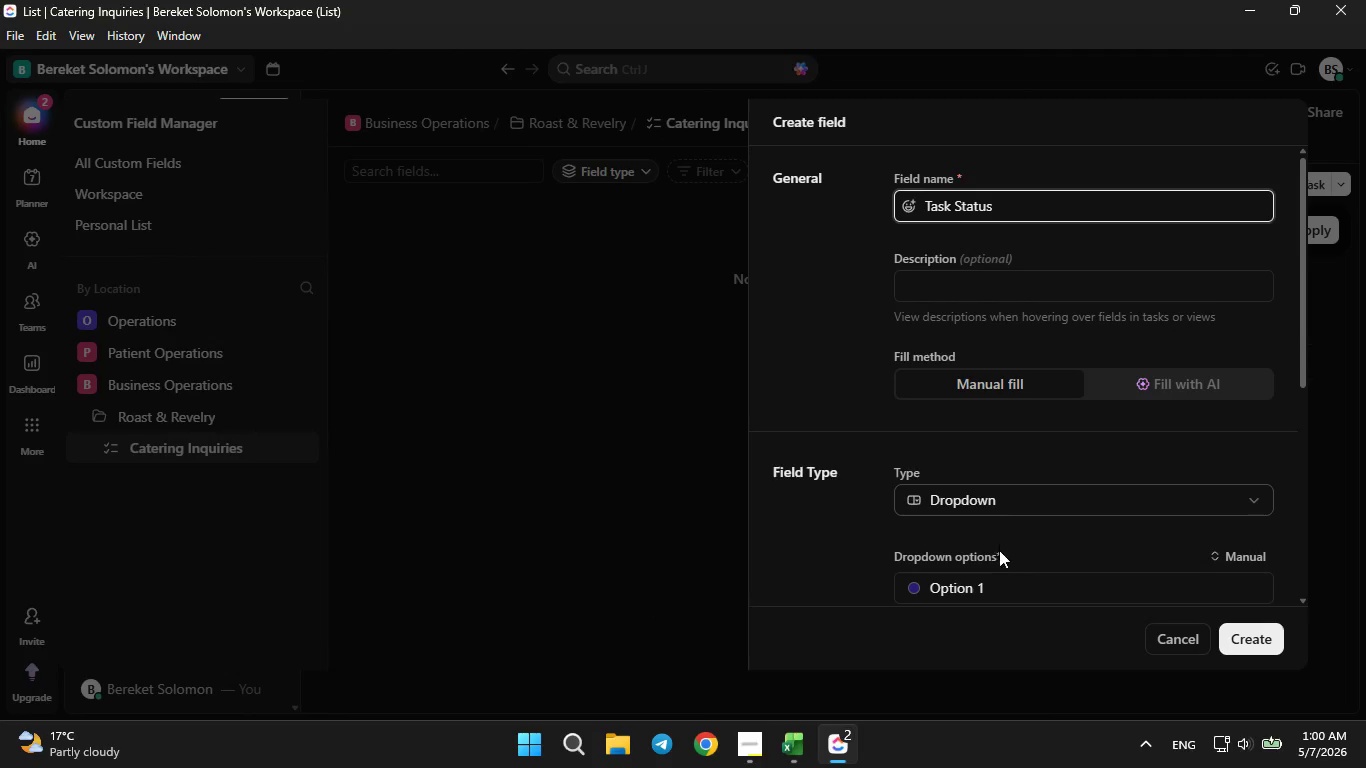 
left_click([1007, 578])
 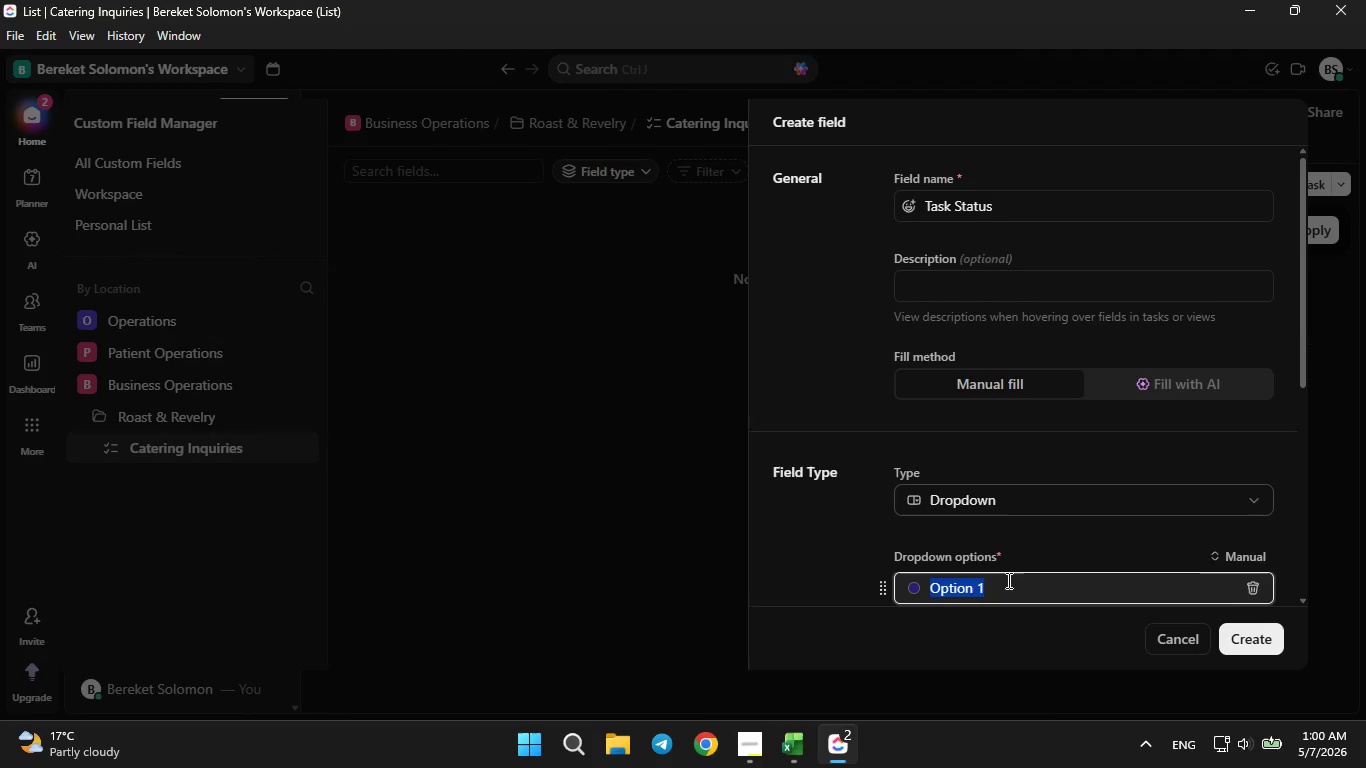 
key(Backspace)
type(New Inquiry)
 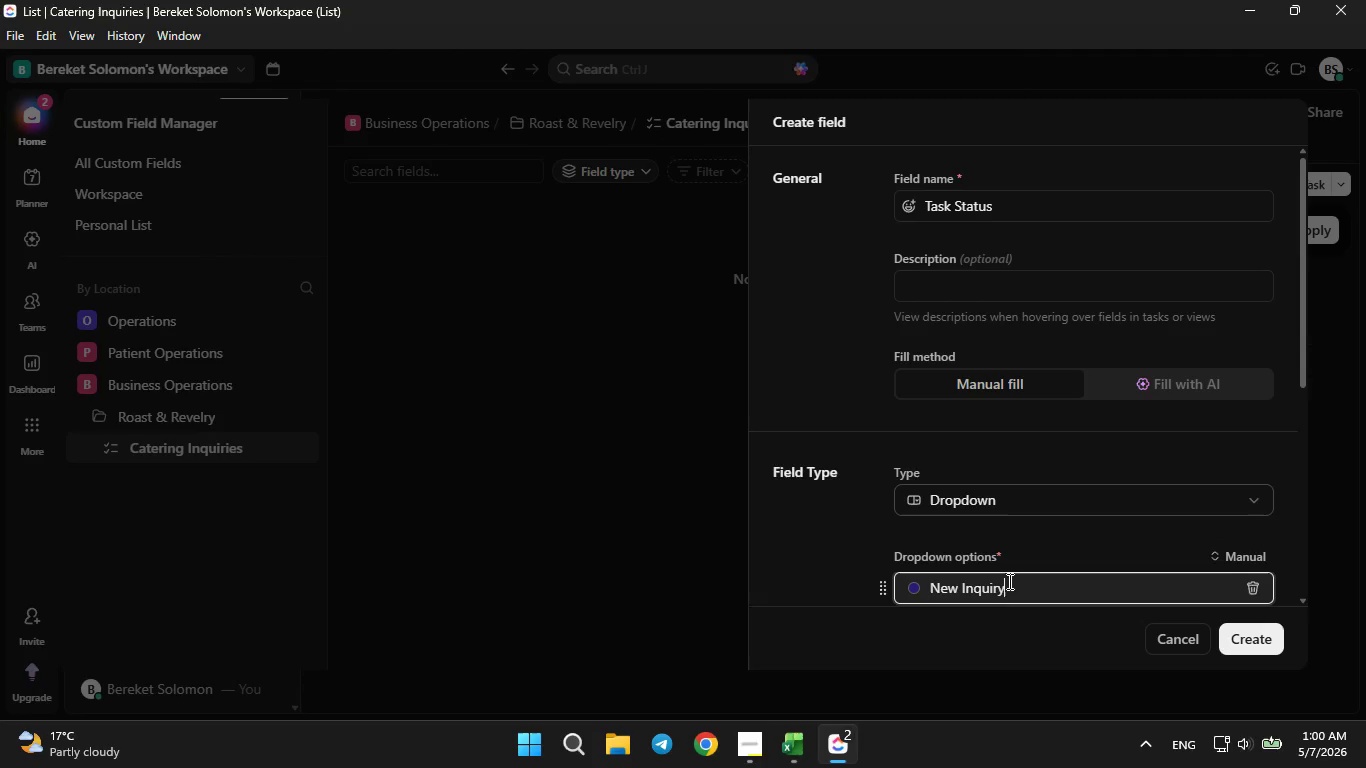 
scroll: coordinate [1010, 578], scroll_direction: down, amount: 4.0
 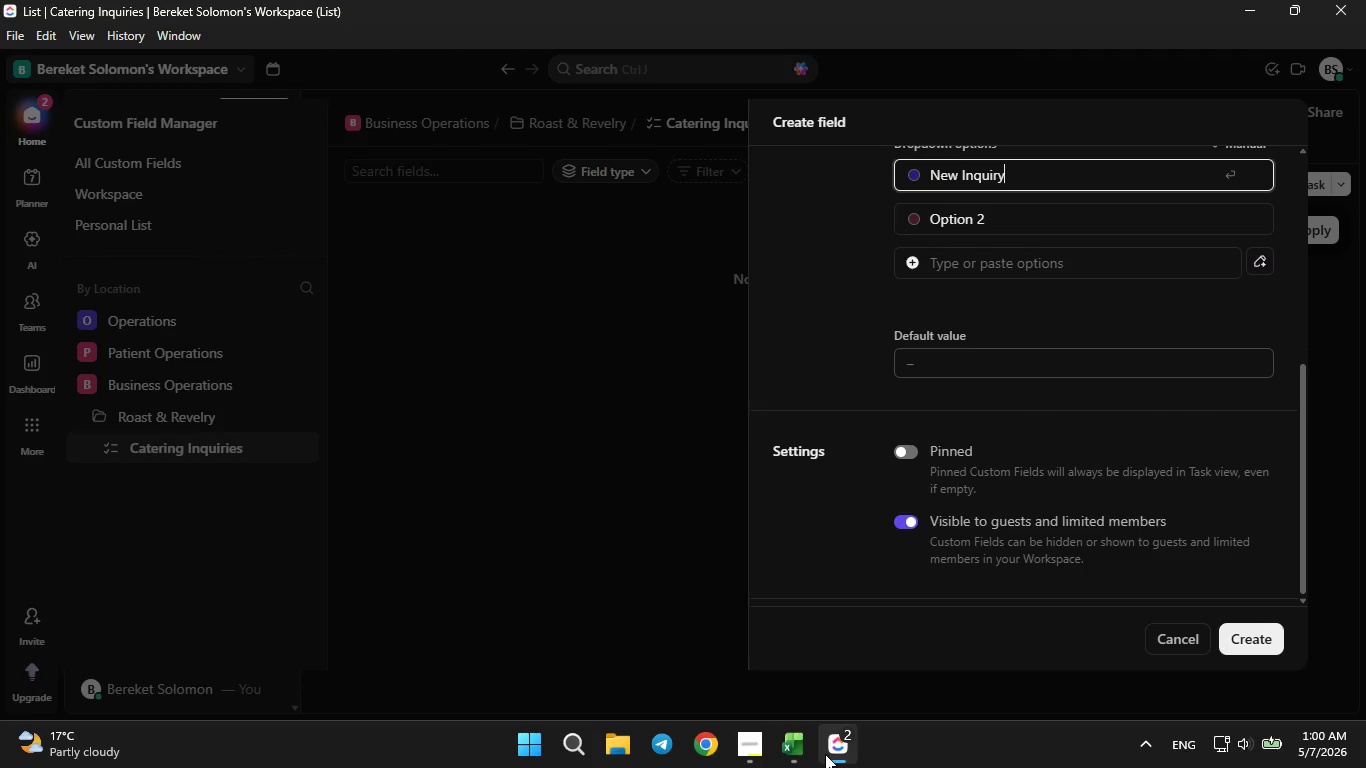 
left_click([810, 748])
 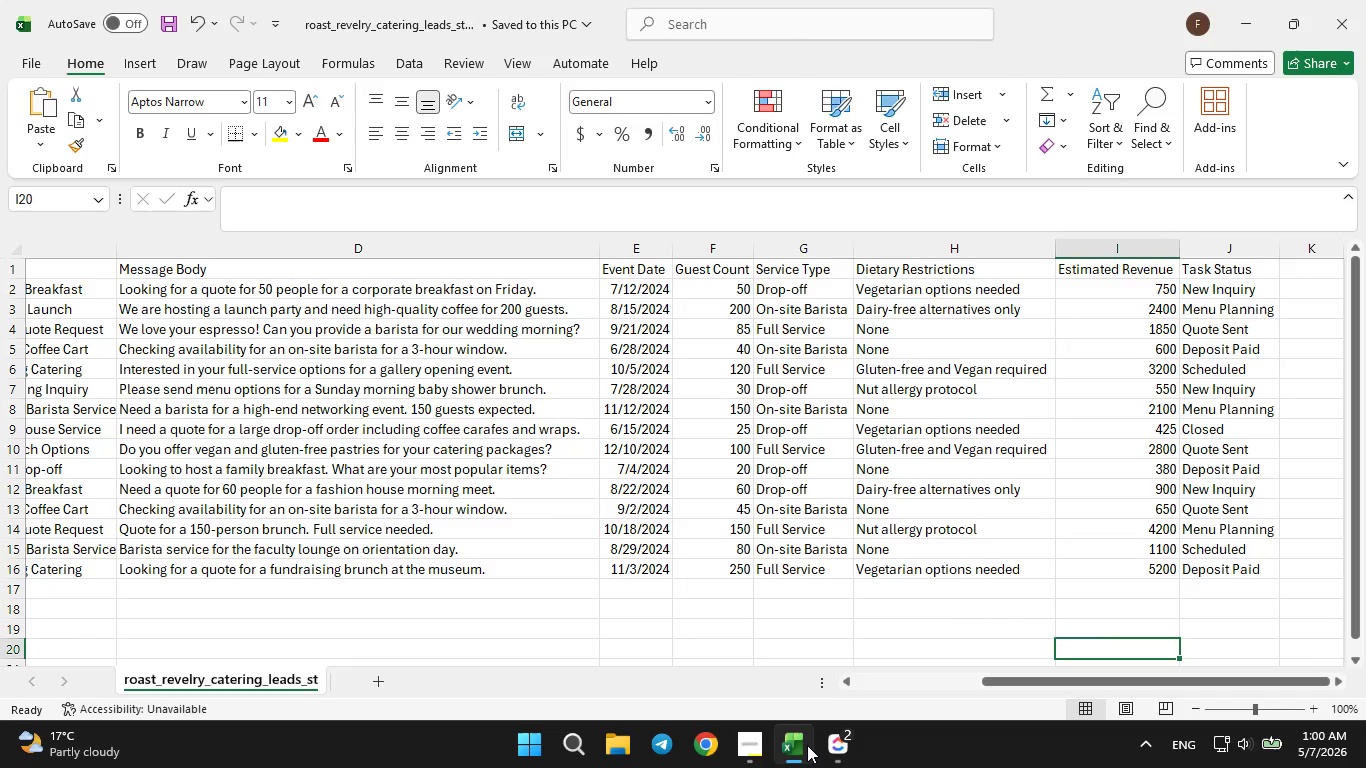 
left_click([807, 745])
 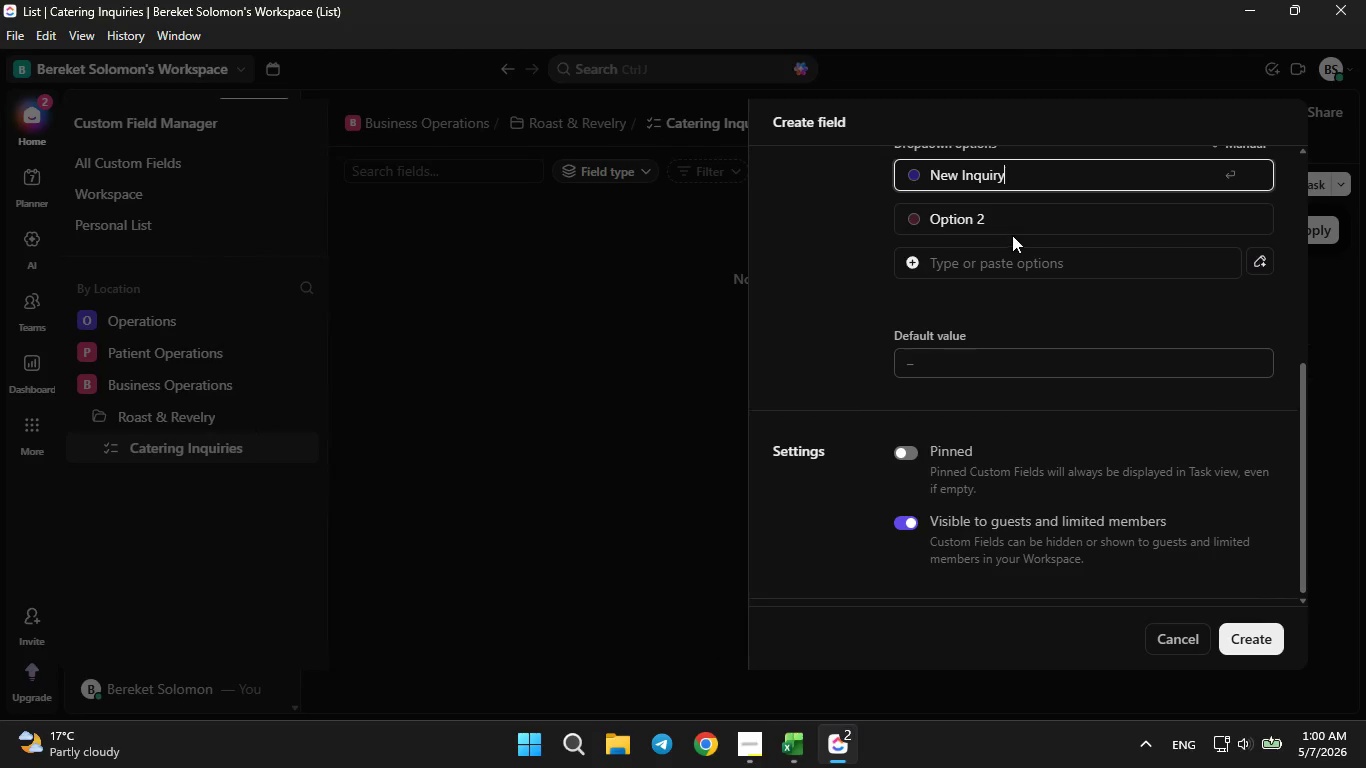 
left_click([1017, 226])
 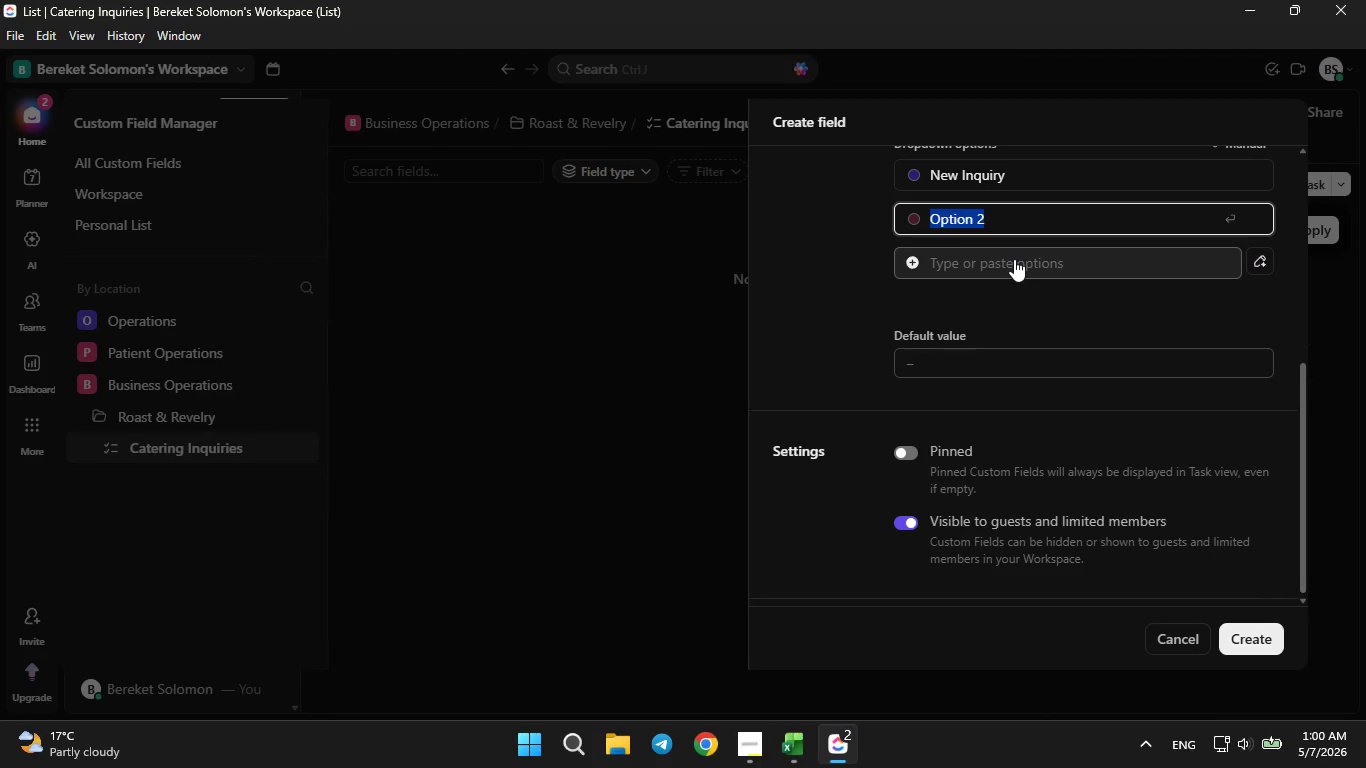 
key(Backspace)
type(Menu Planning)
 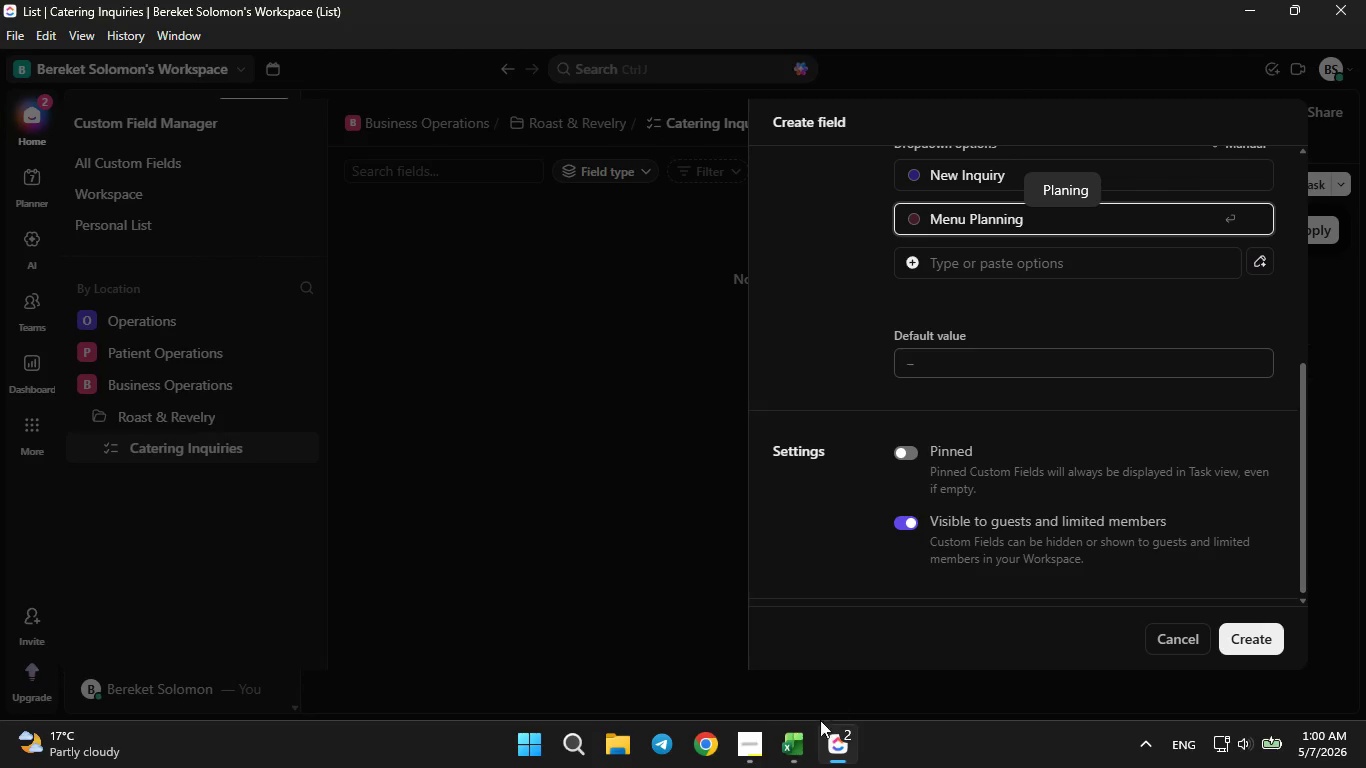 
left_click([805, 743])
 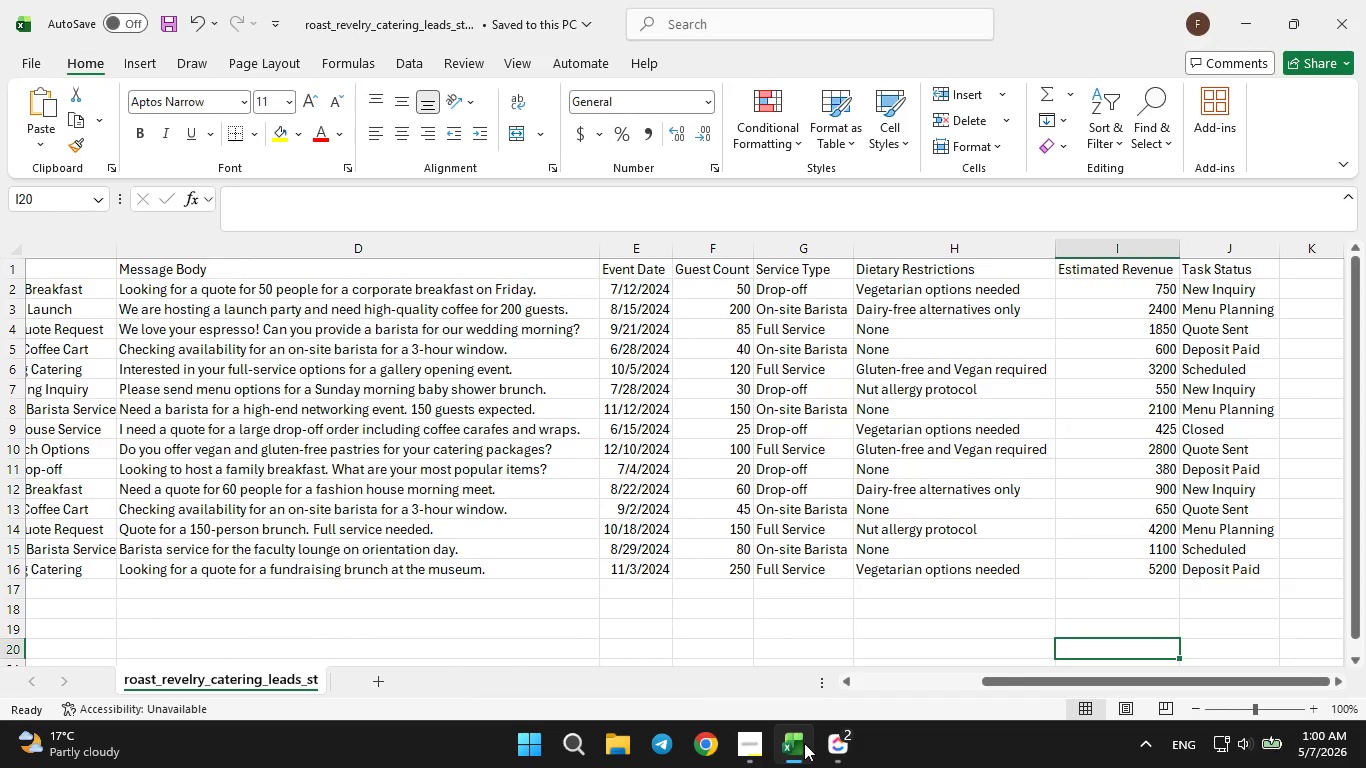 
left_click([804, 742])
 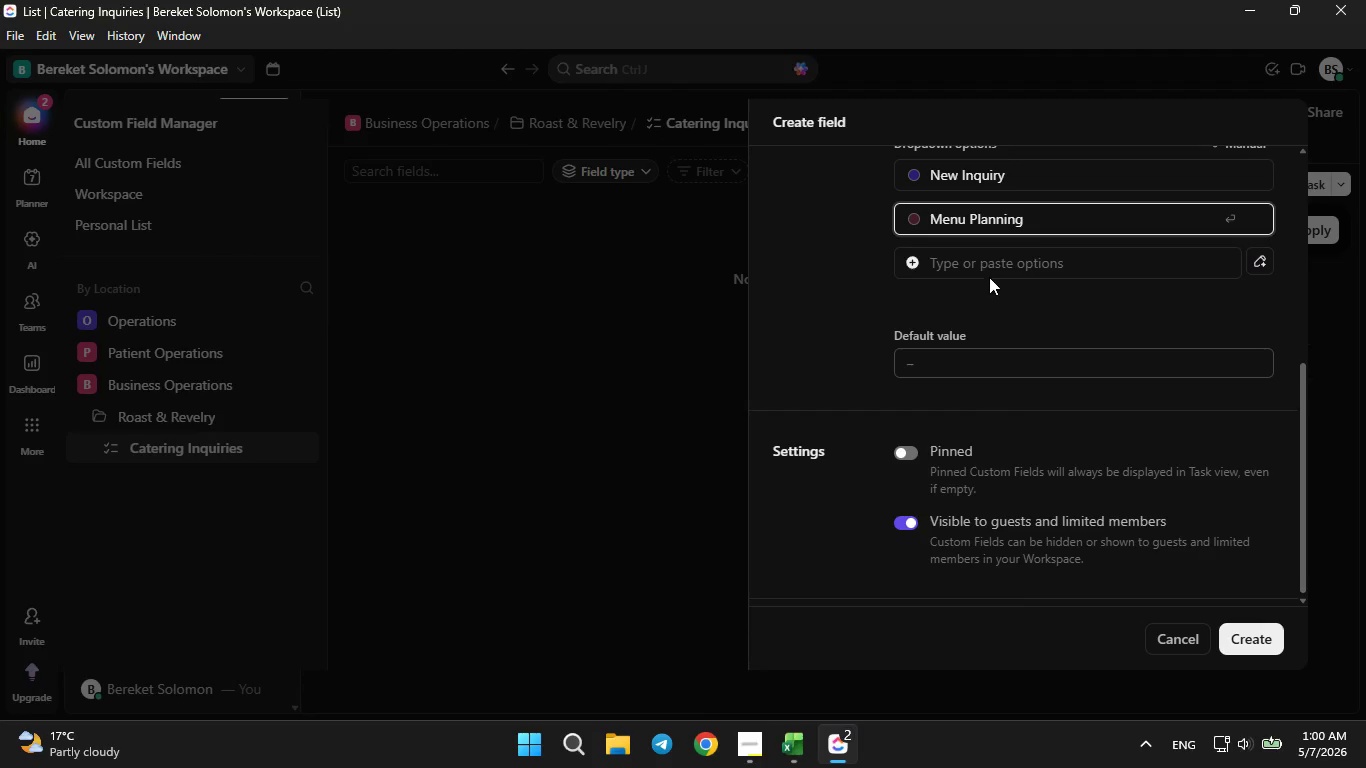 
left_click([991, 263])
 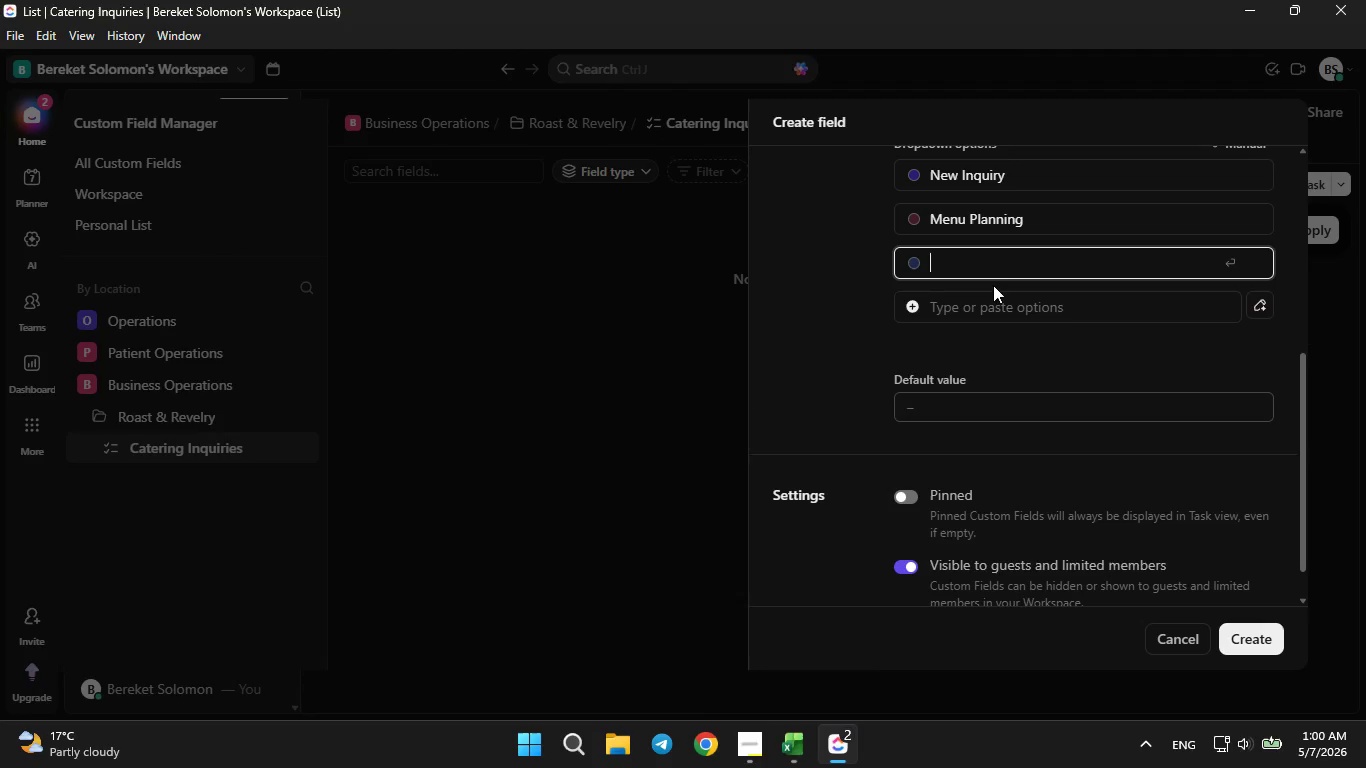 
type(Qoute Sent)
 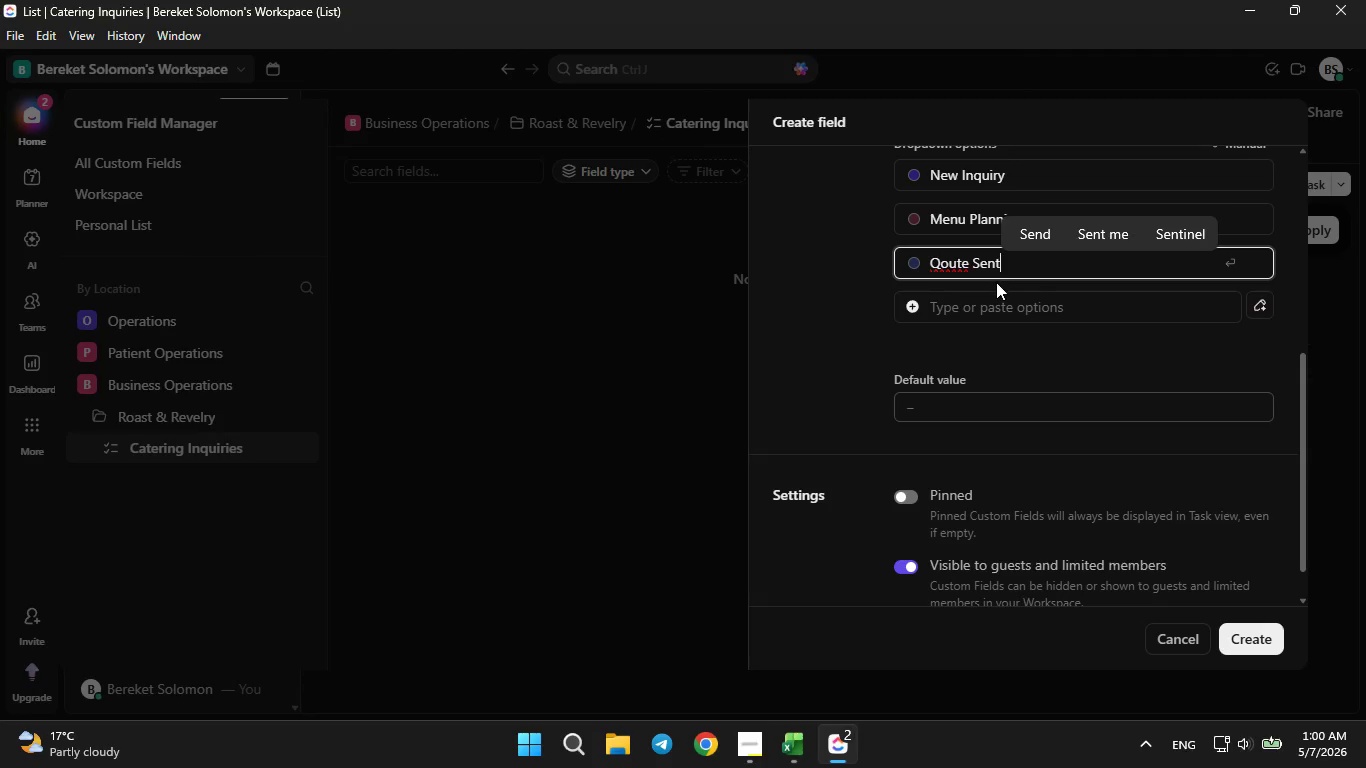 
hold_key(key=ArrowLeft, duration=0.66)
 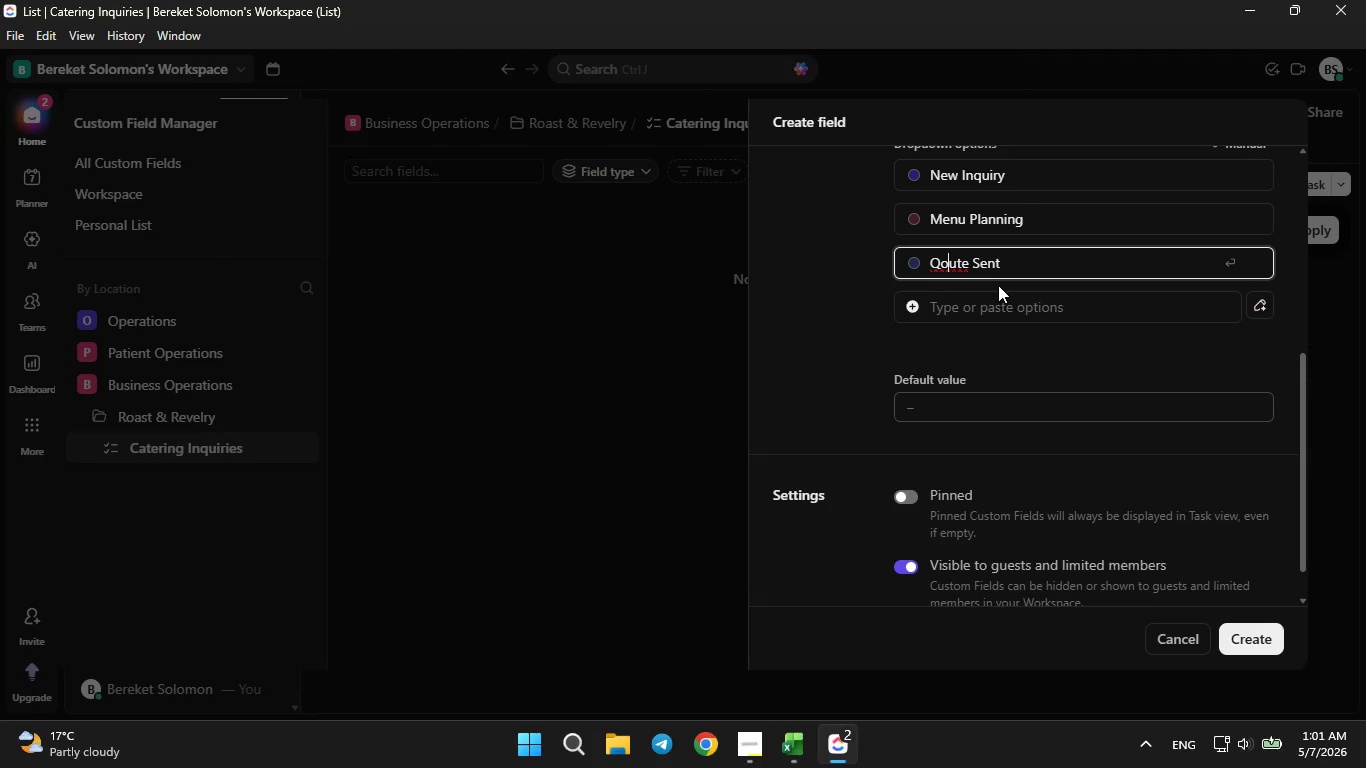 
key(ArrowLeft)
 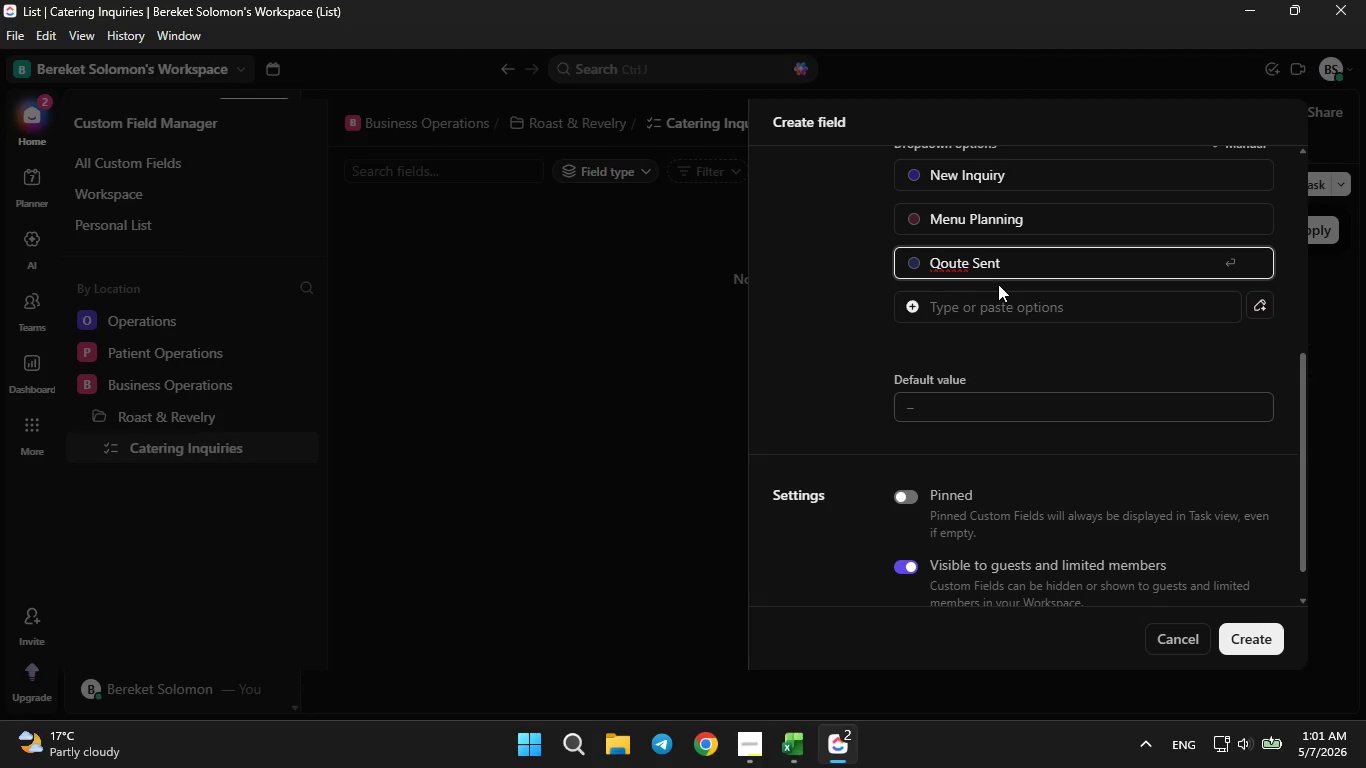 
key(Backspace)
 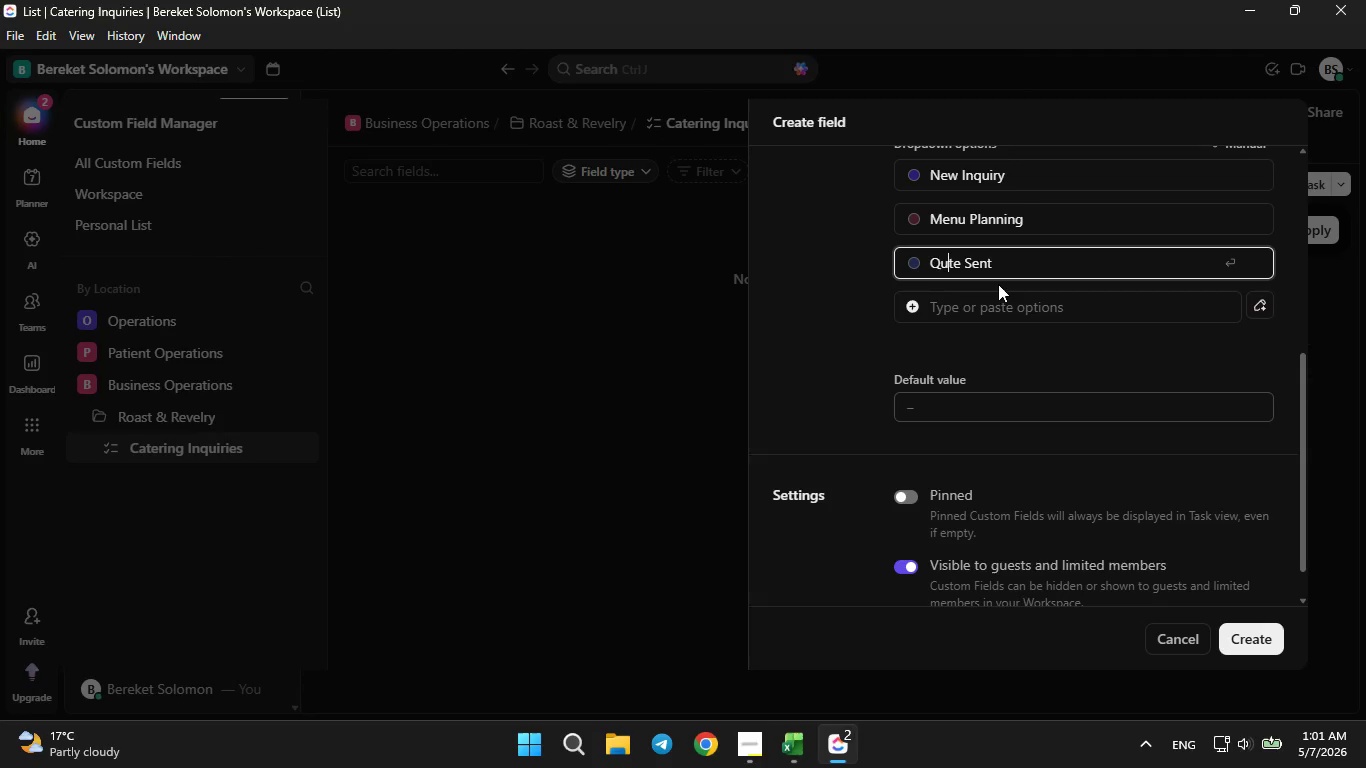 
key(ArrowRight)
 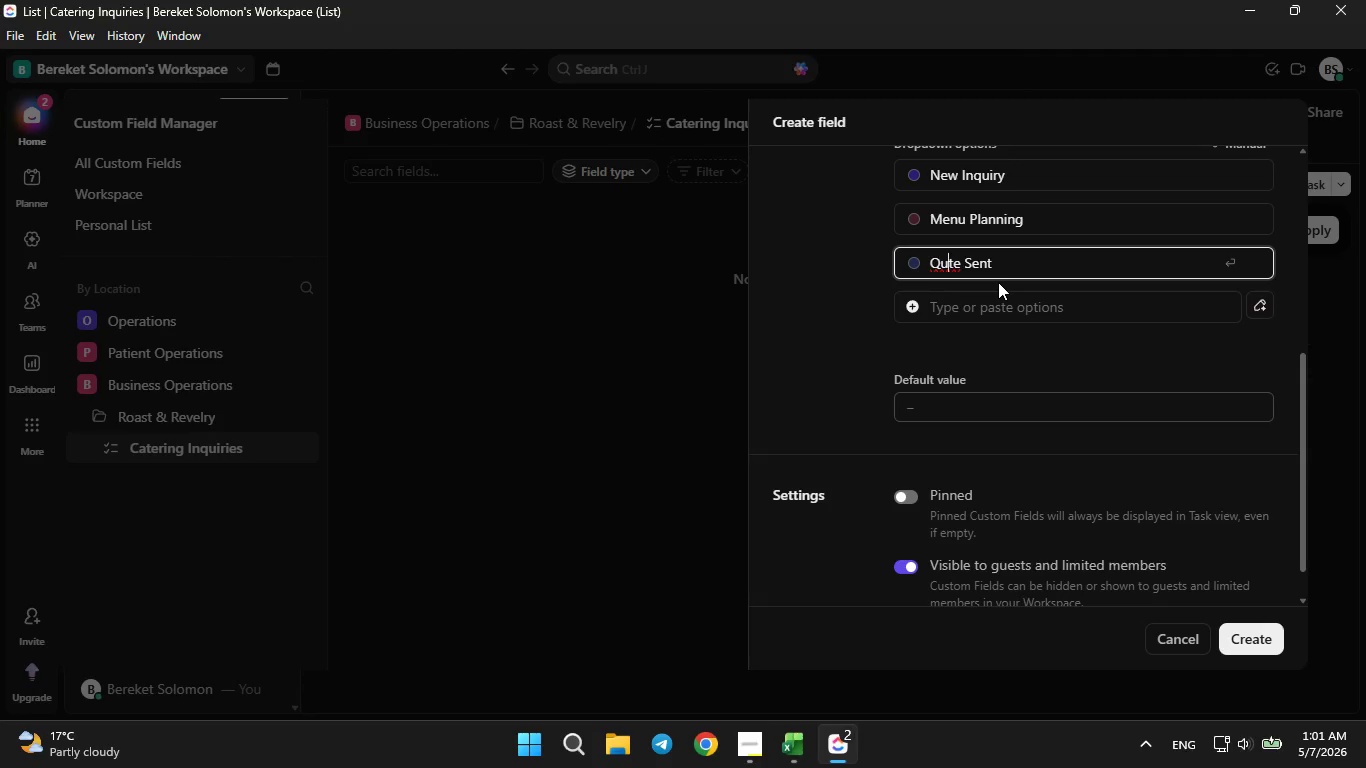 
key(O)
 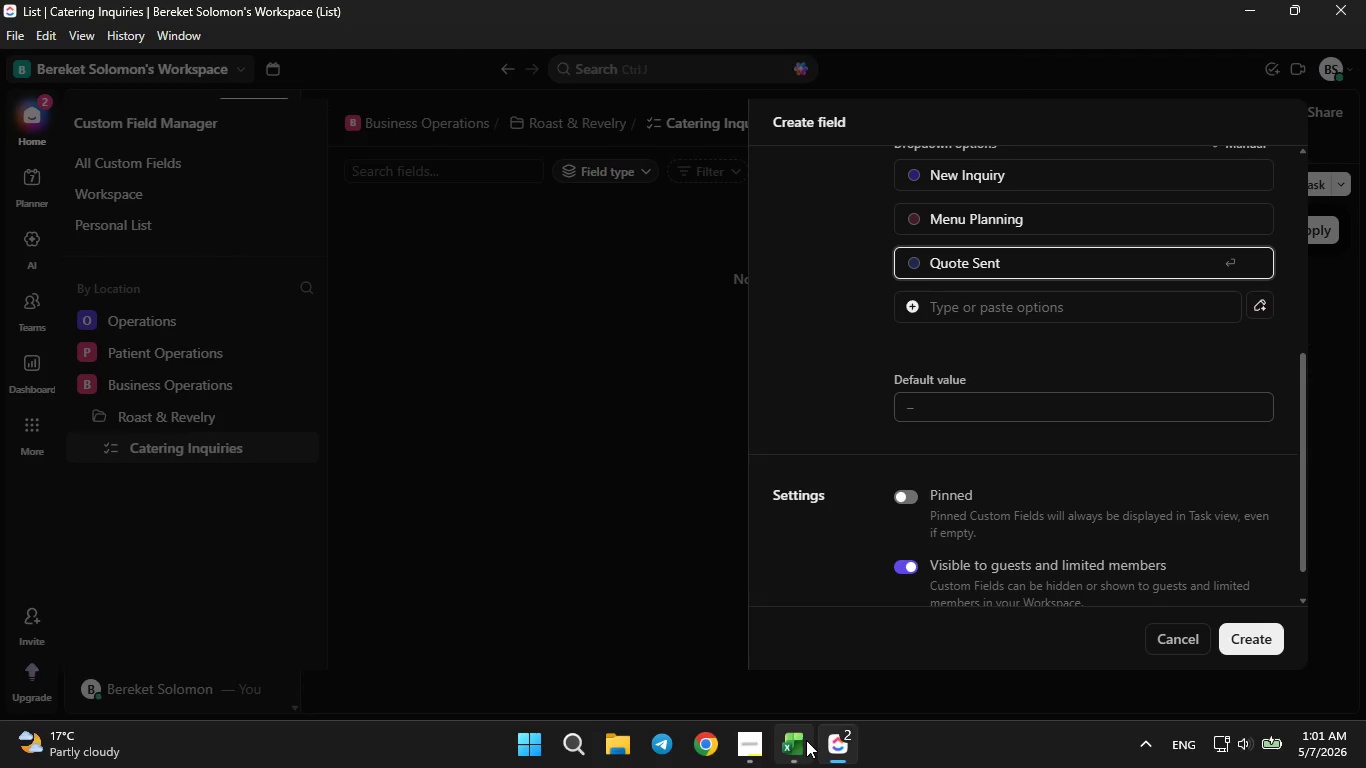 
left_click([803, 741])
 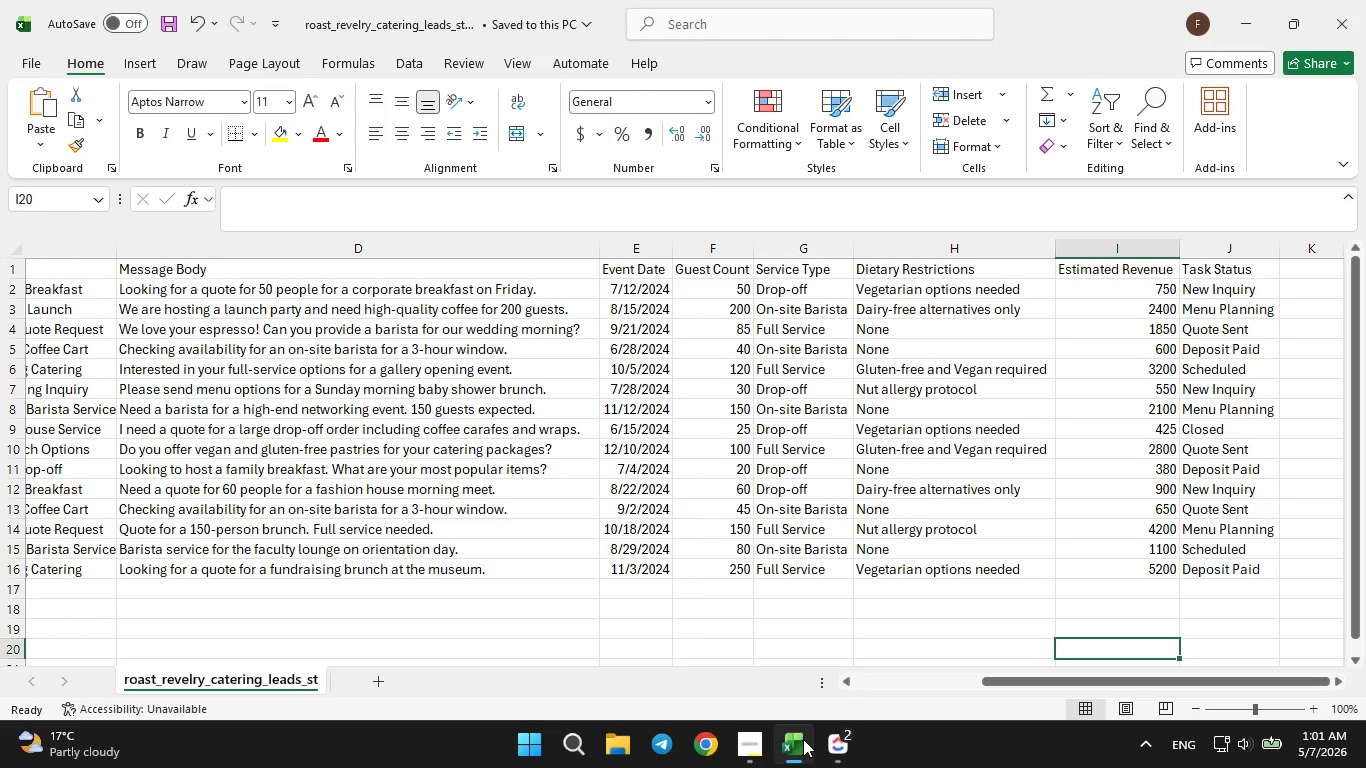 
left_click([803, 739])
 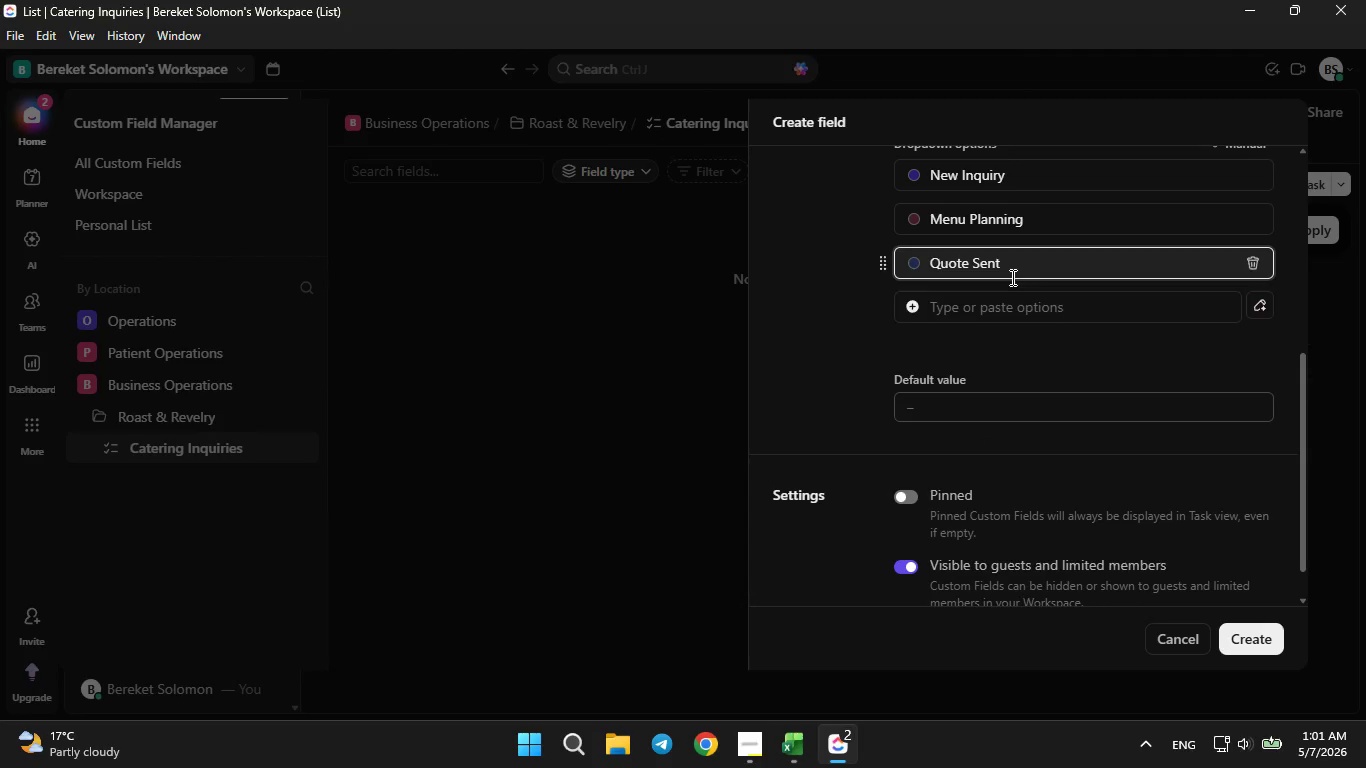 
left_click([1003, 294])
 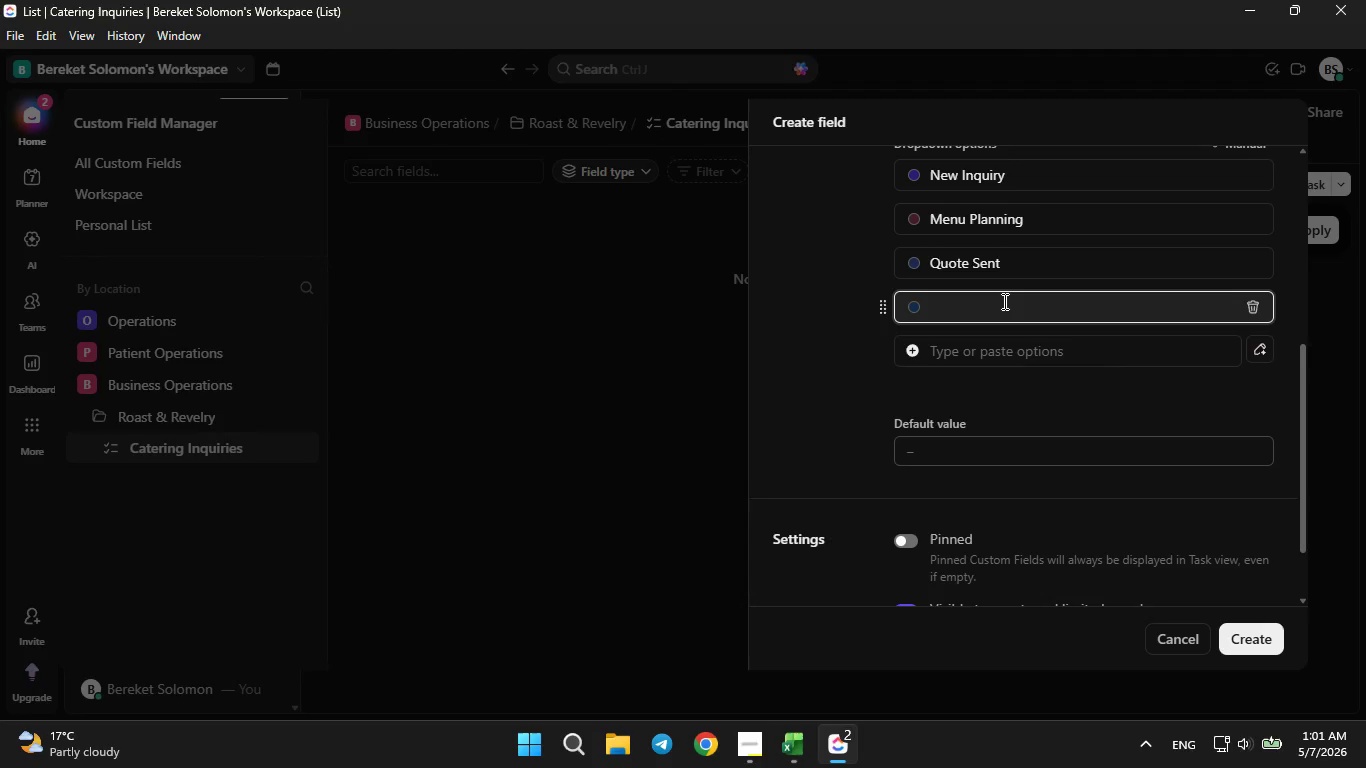 
type(Deposit Paid)
 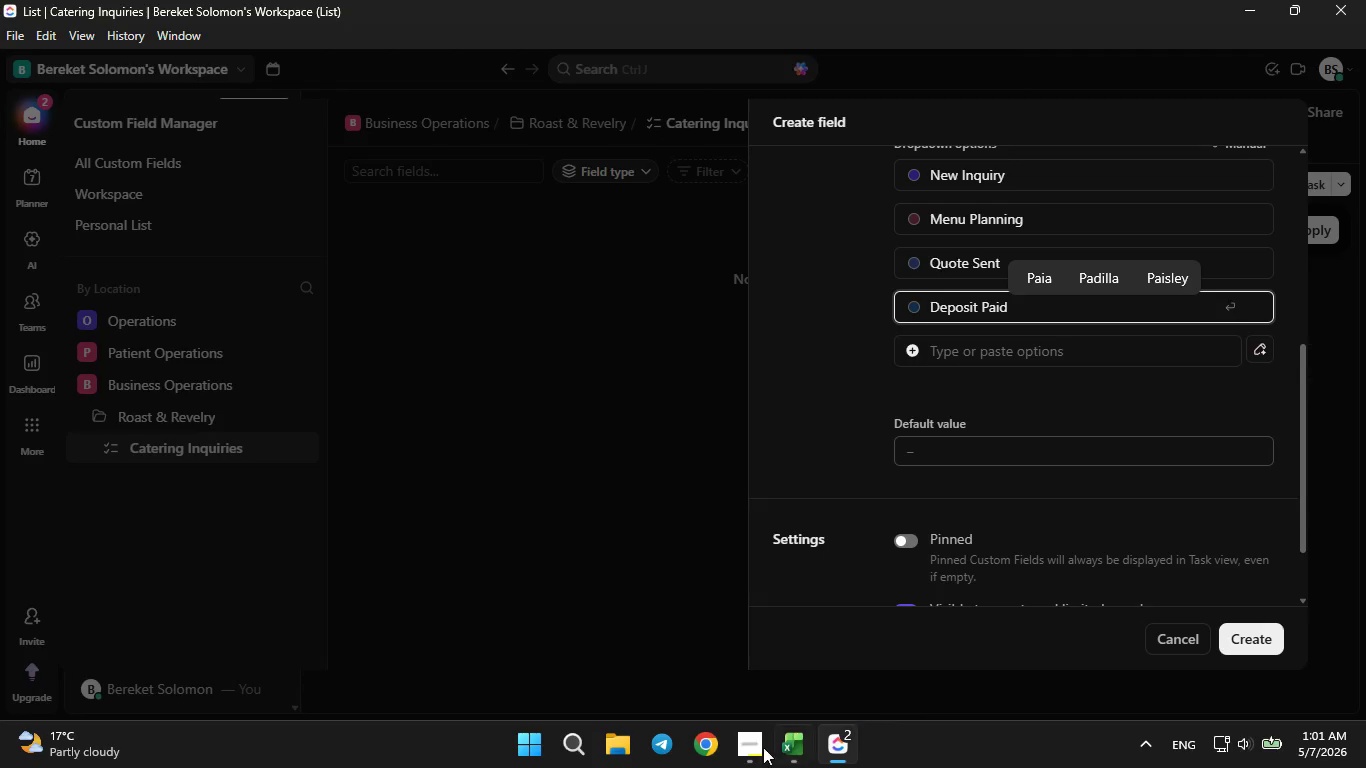 
left_click([788, 747])
 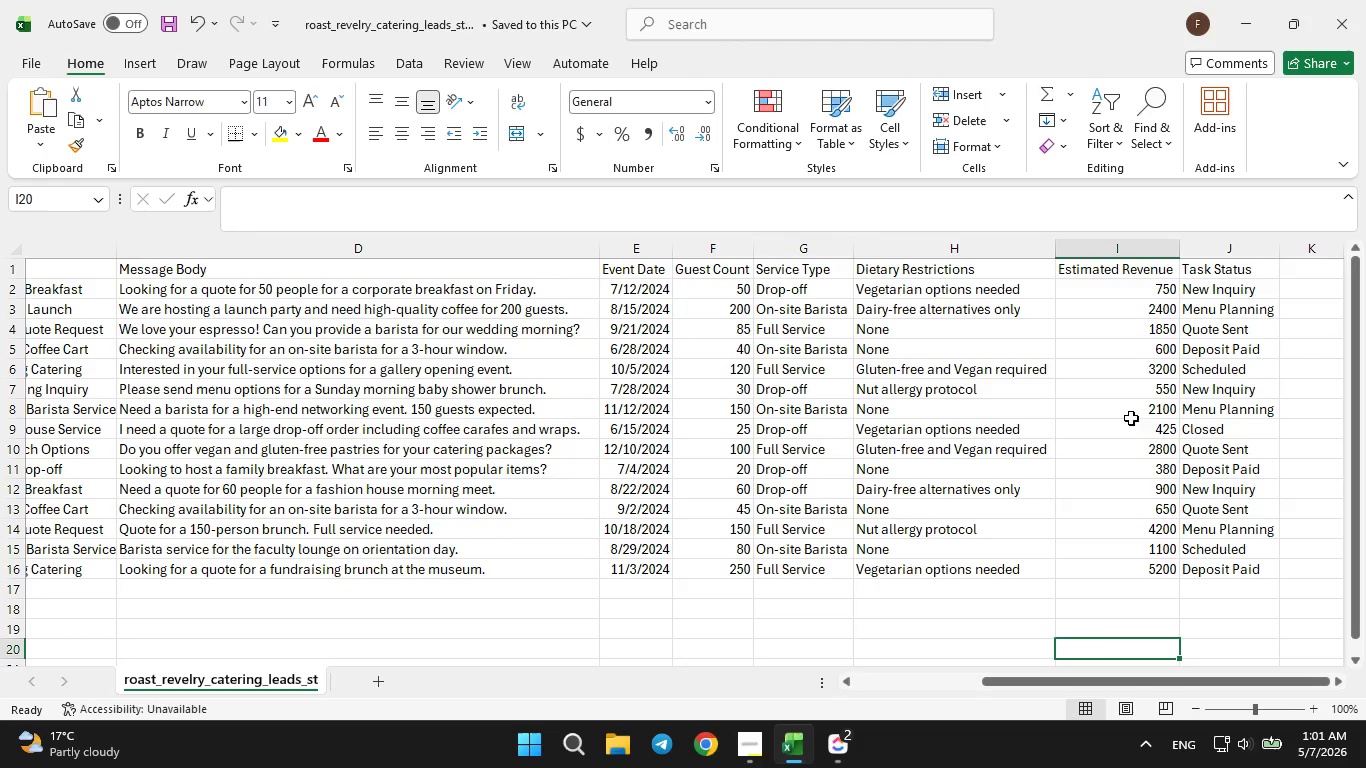 
left_click([837, 758])
 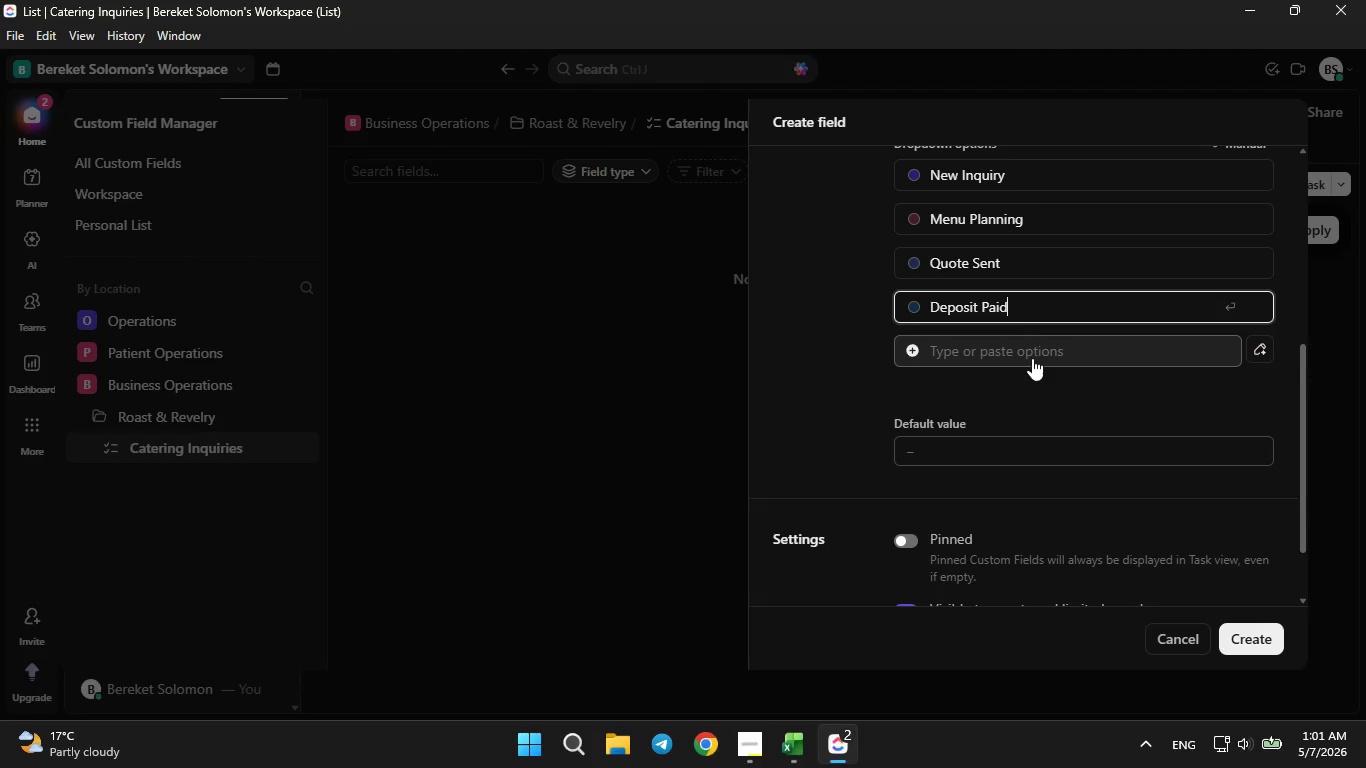 
left_click([1032, 350])
 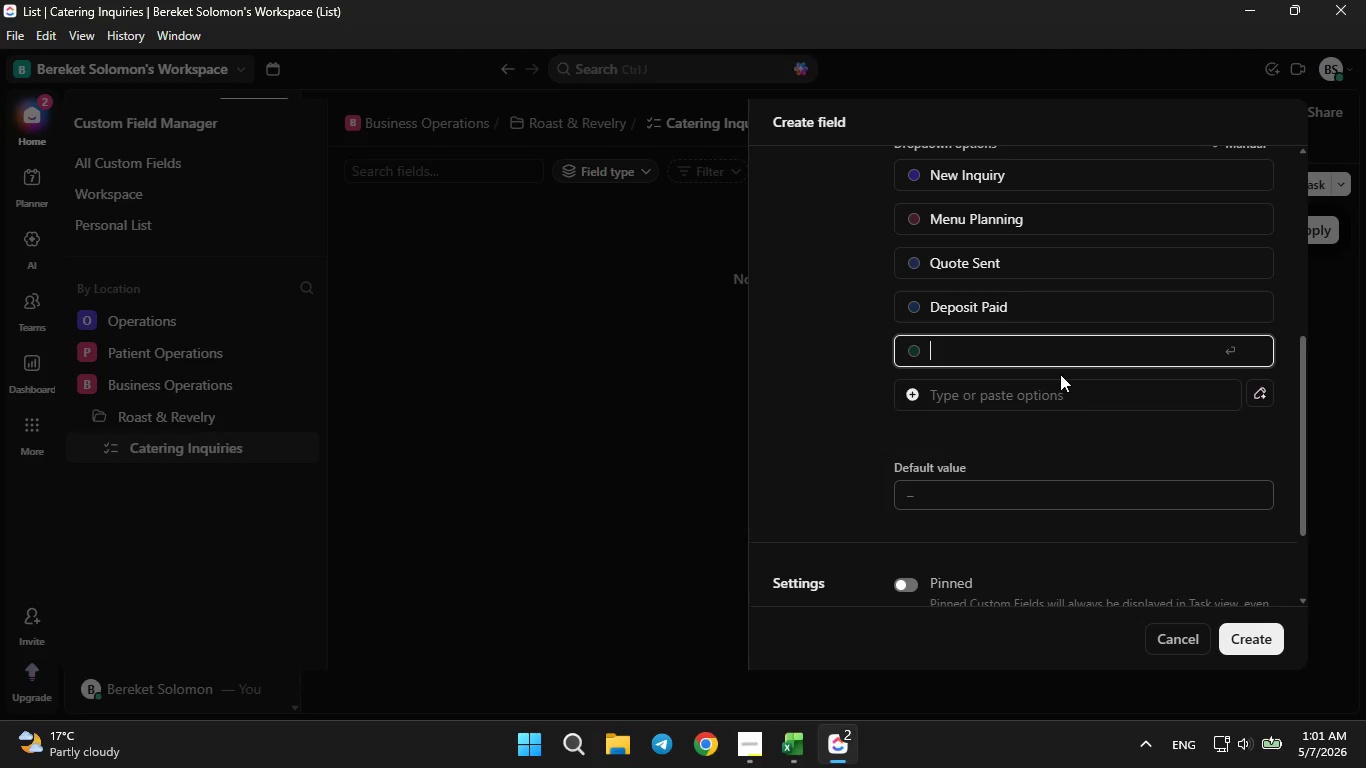 
type(Scheduled)
 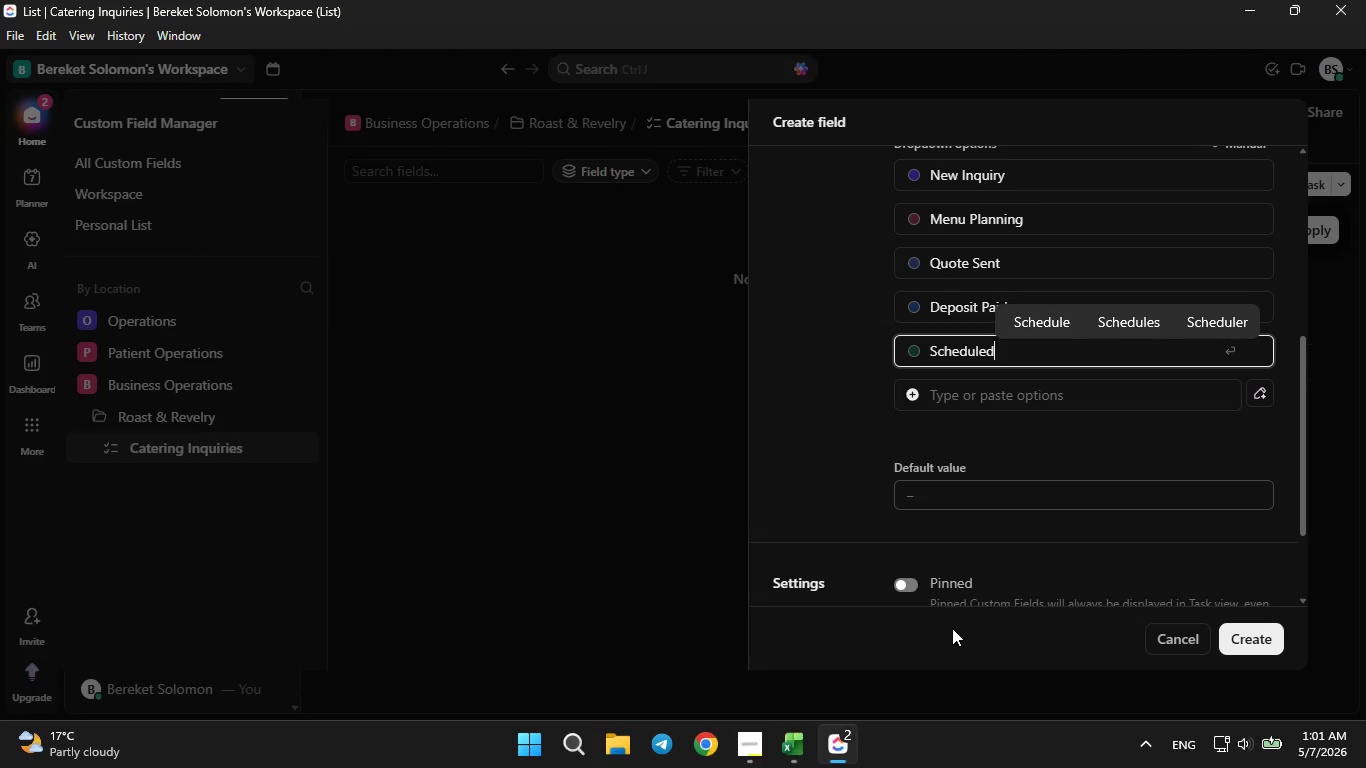 
left_click([800, 747])
 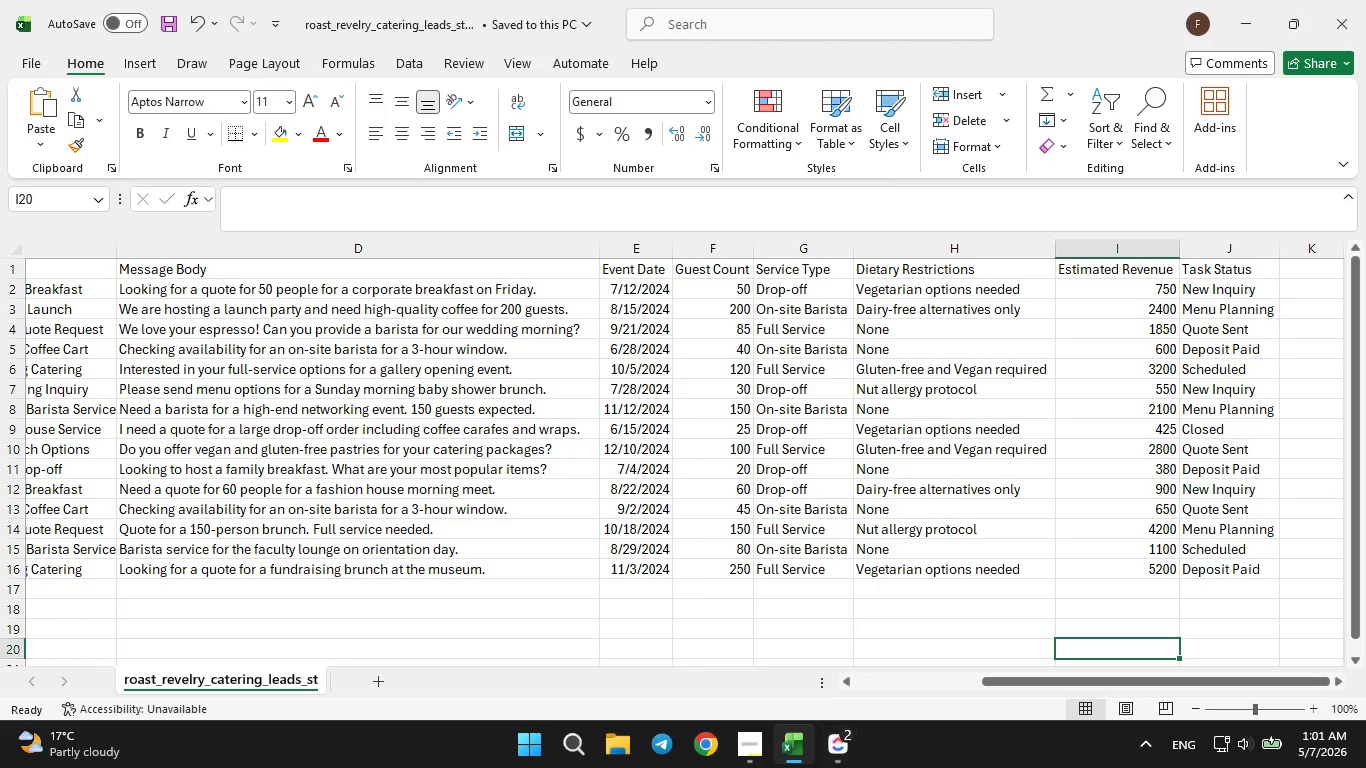 
left_click([850, 753])
 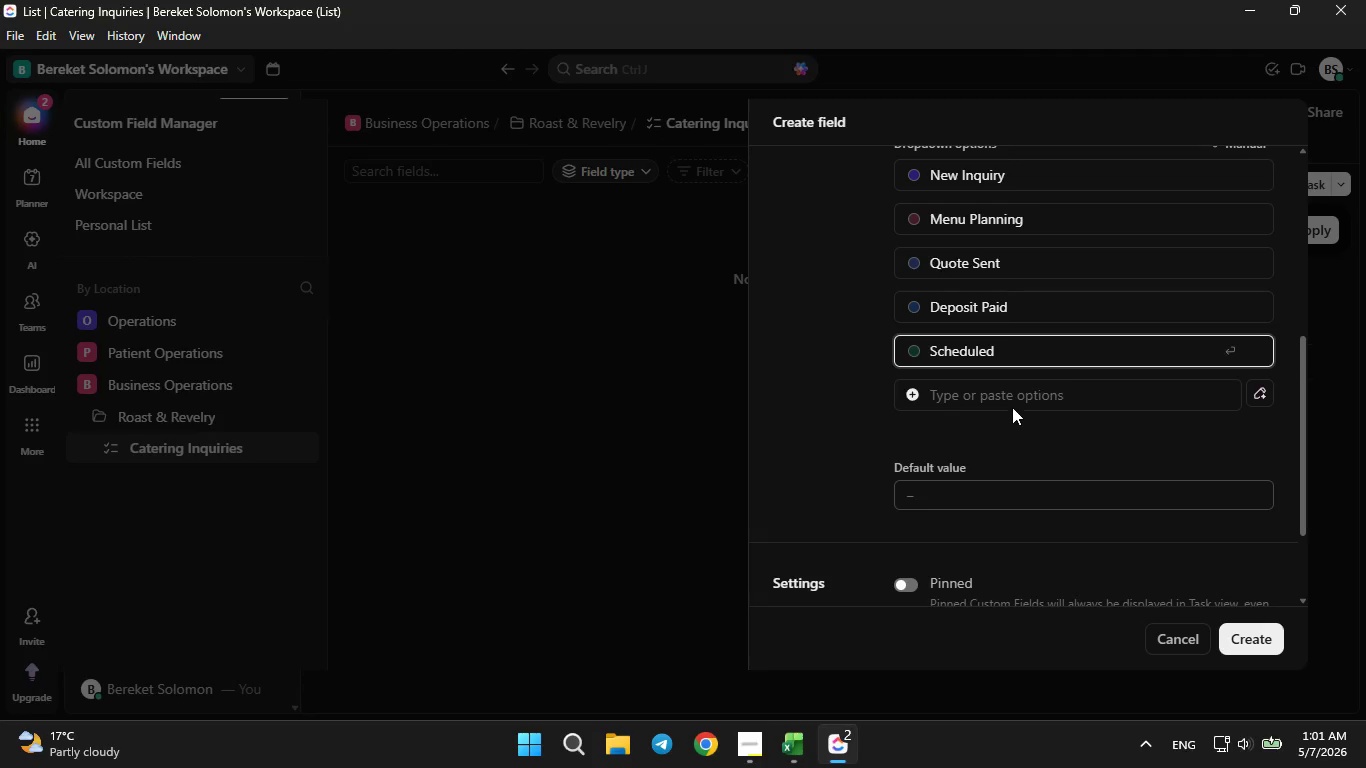 
left_click([1011, 390])
 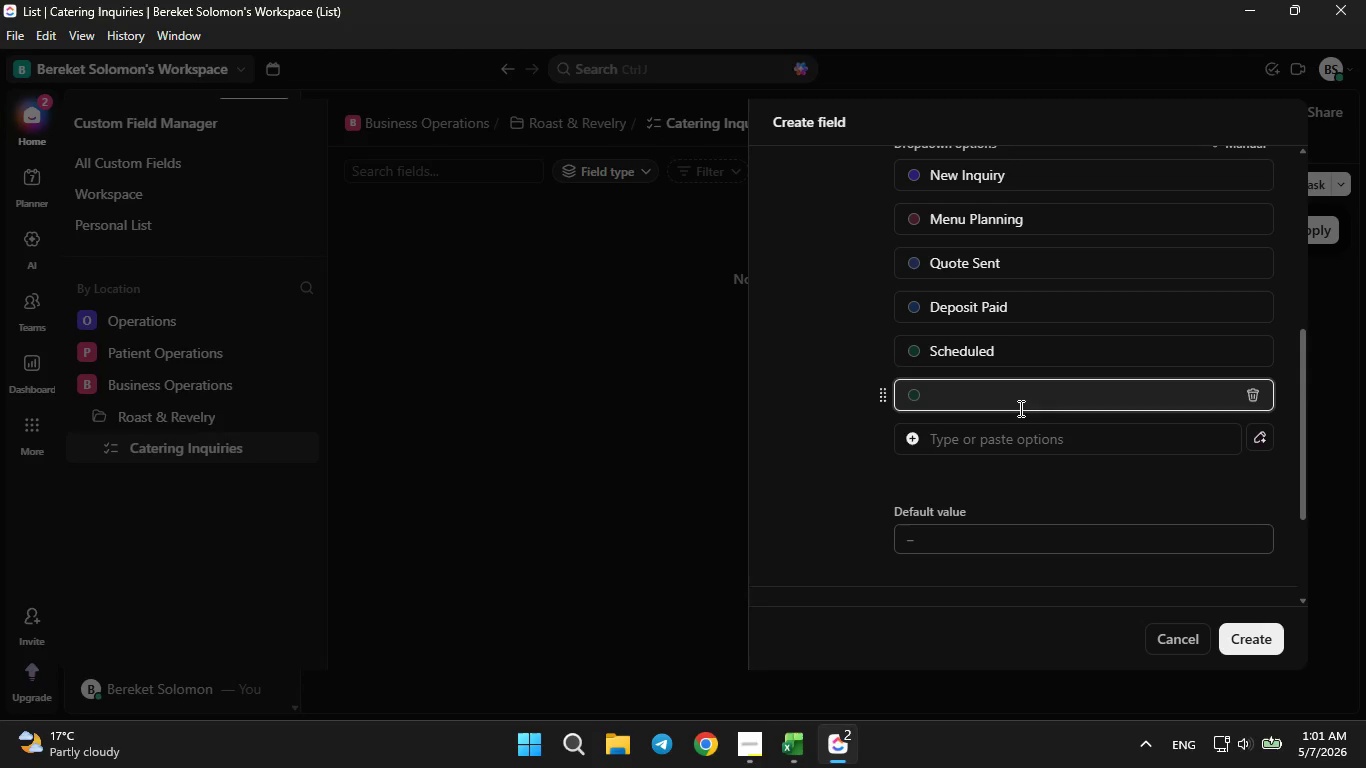 
type(Closed)
 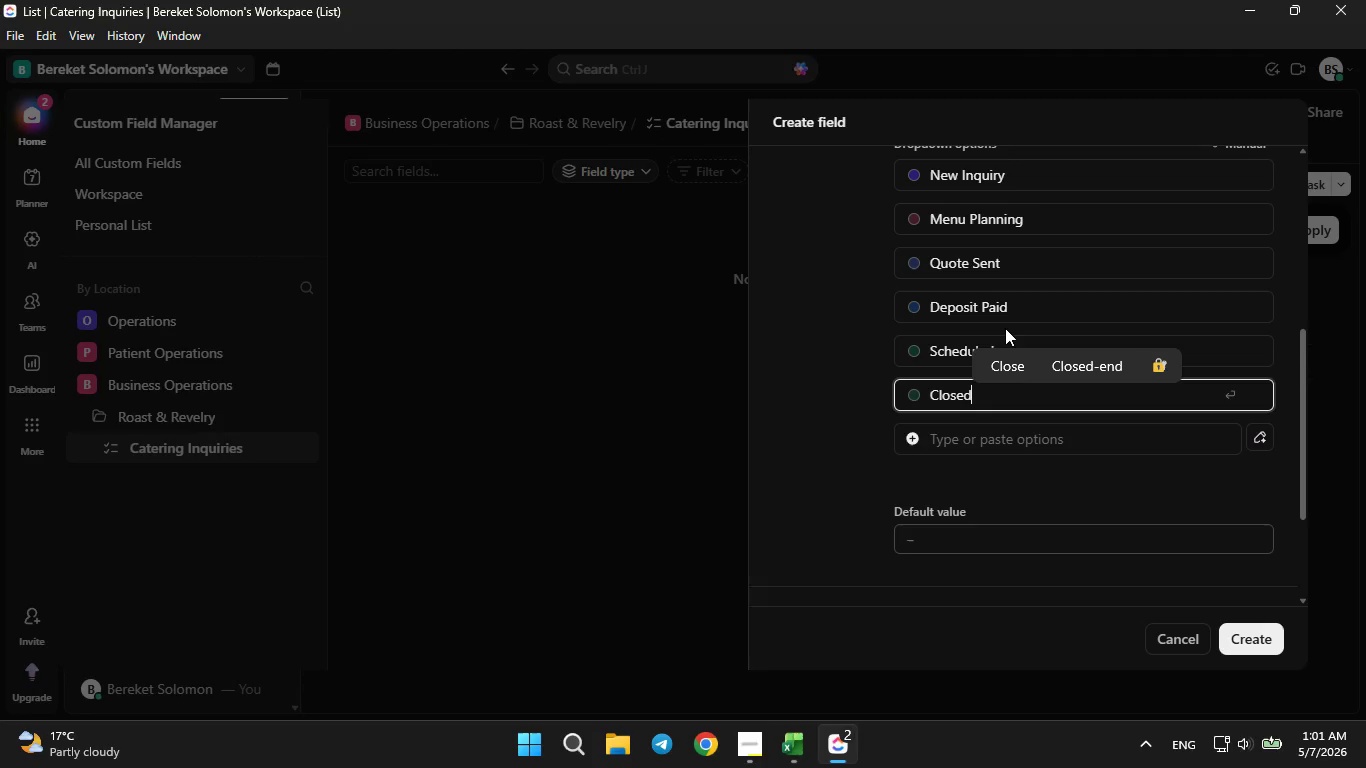 
wait(7.0)
 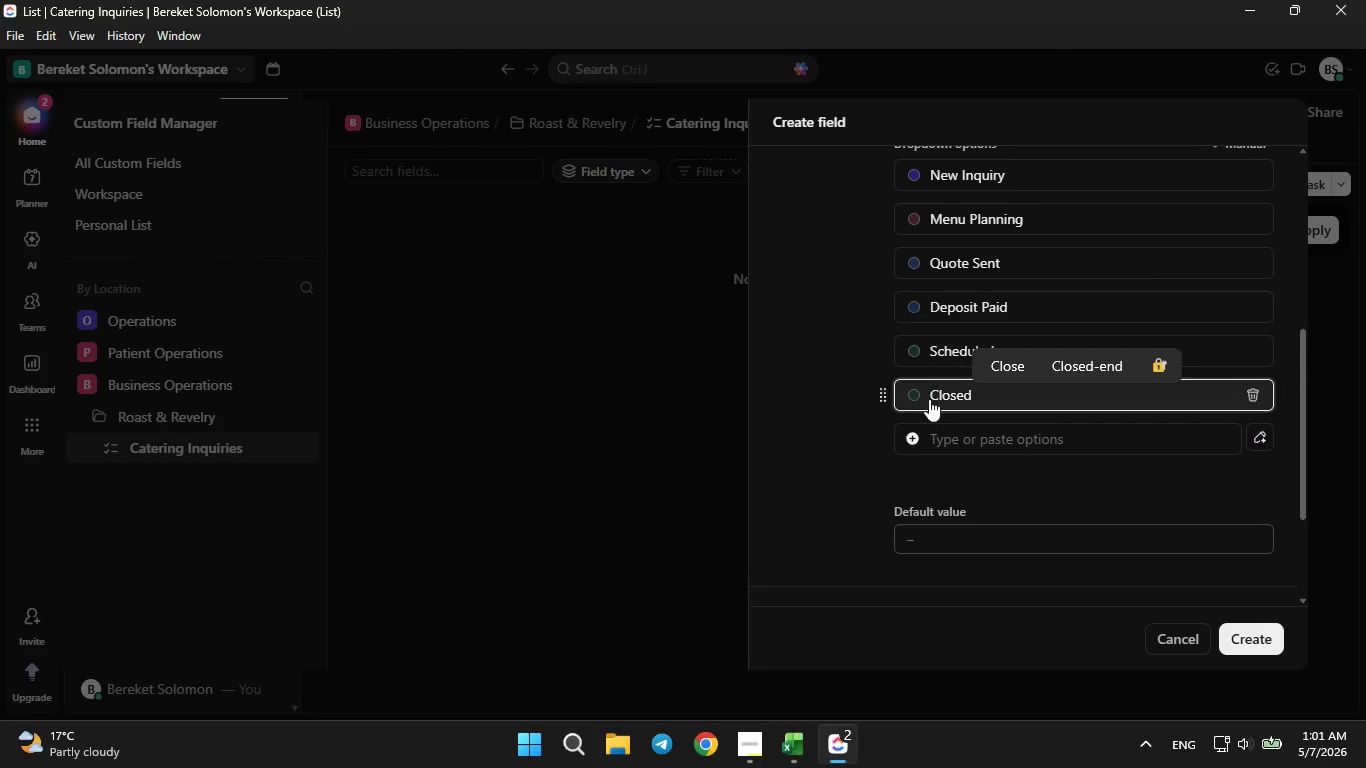 
left_click([915, 397])
 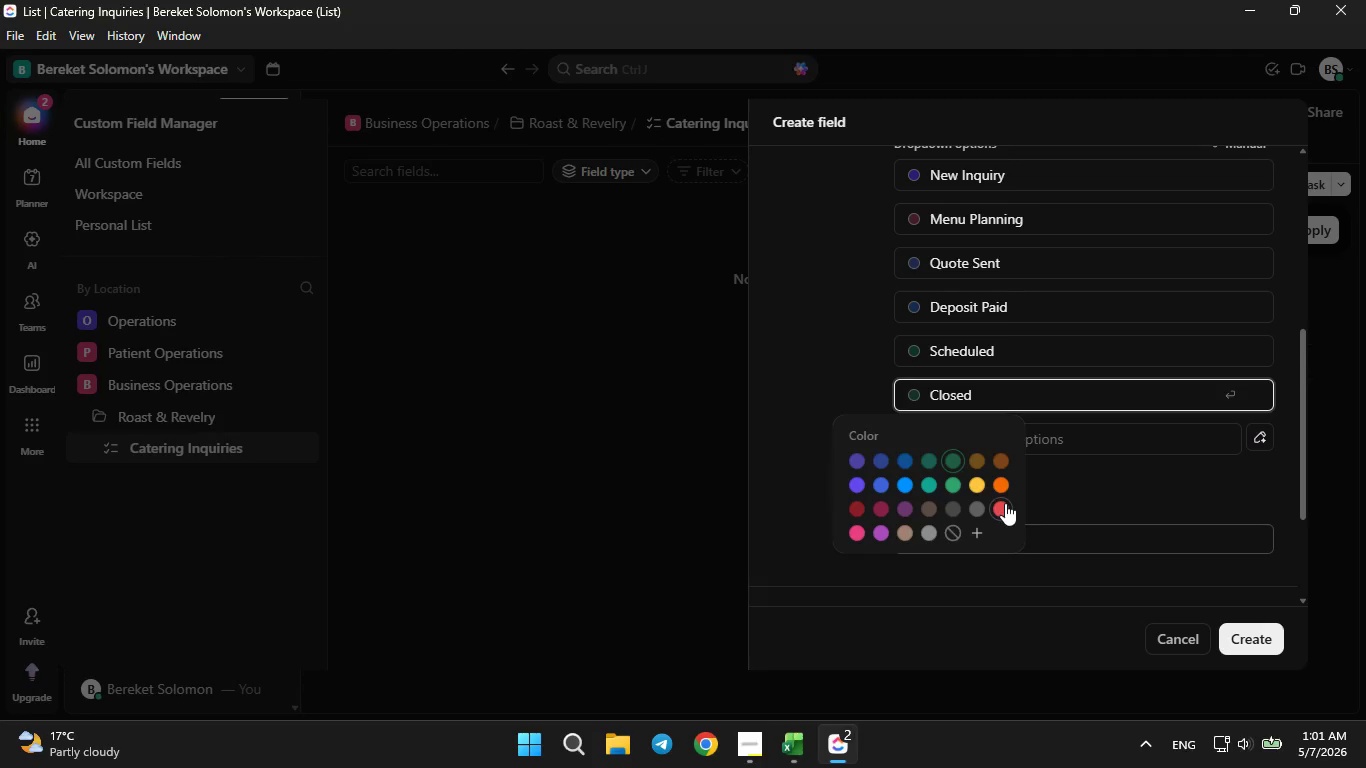 
left_click([1005, 503])
 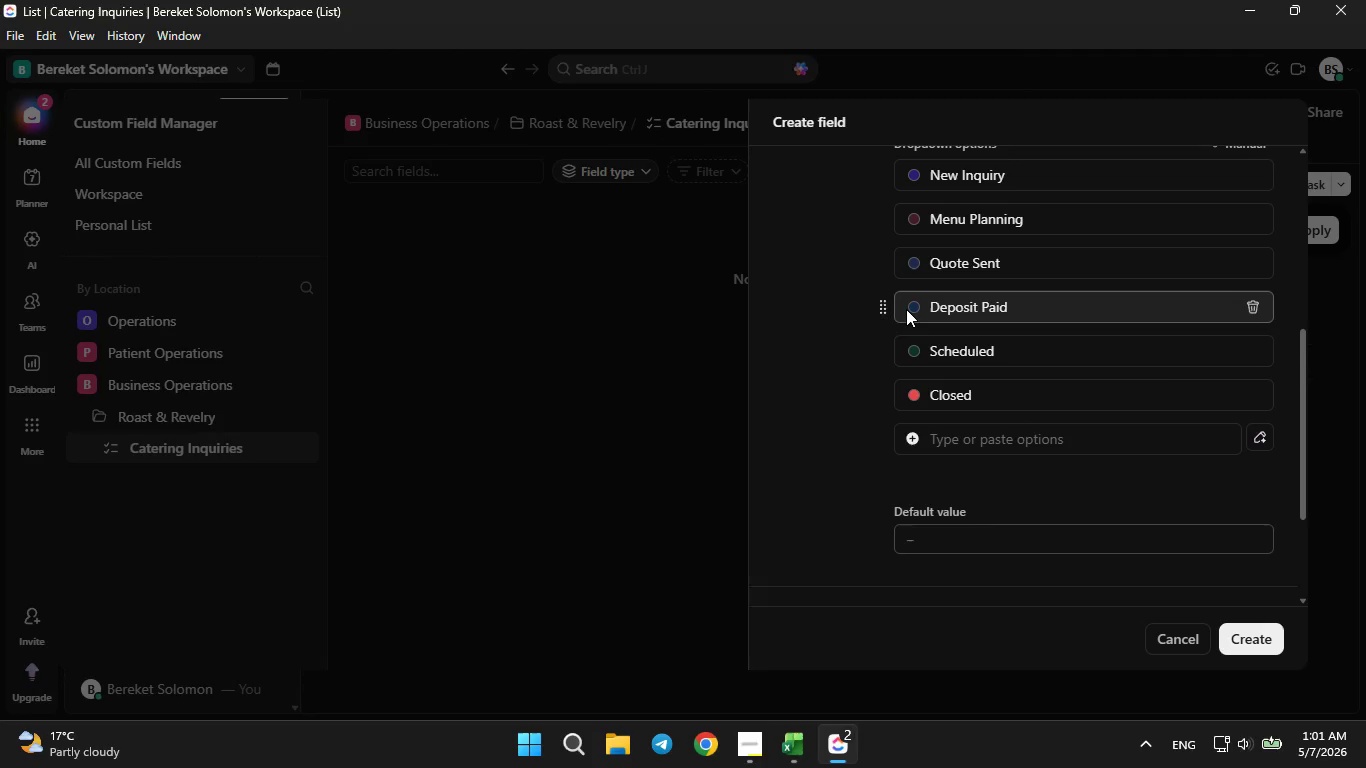 
left_click([910, 309])
 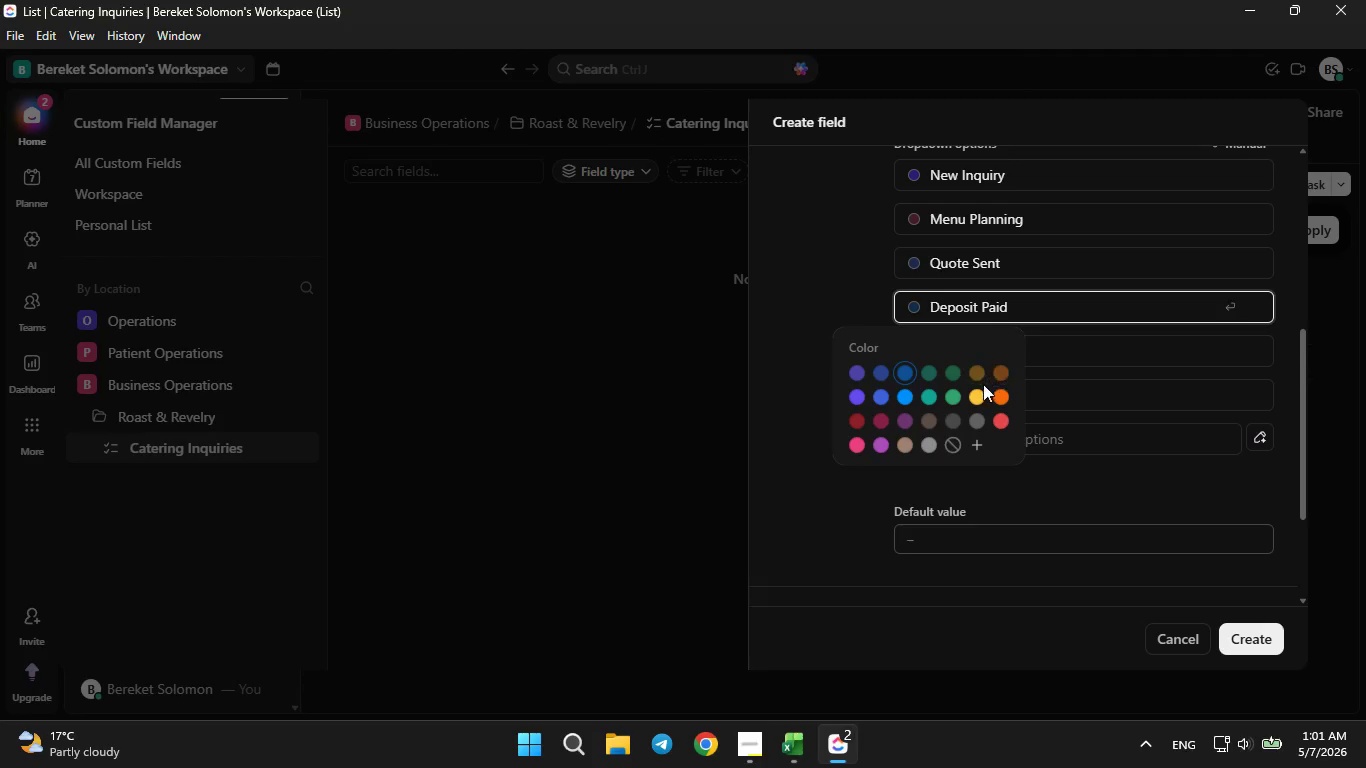 
left_click([983, 384])
 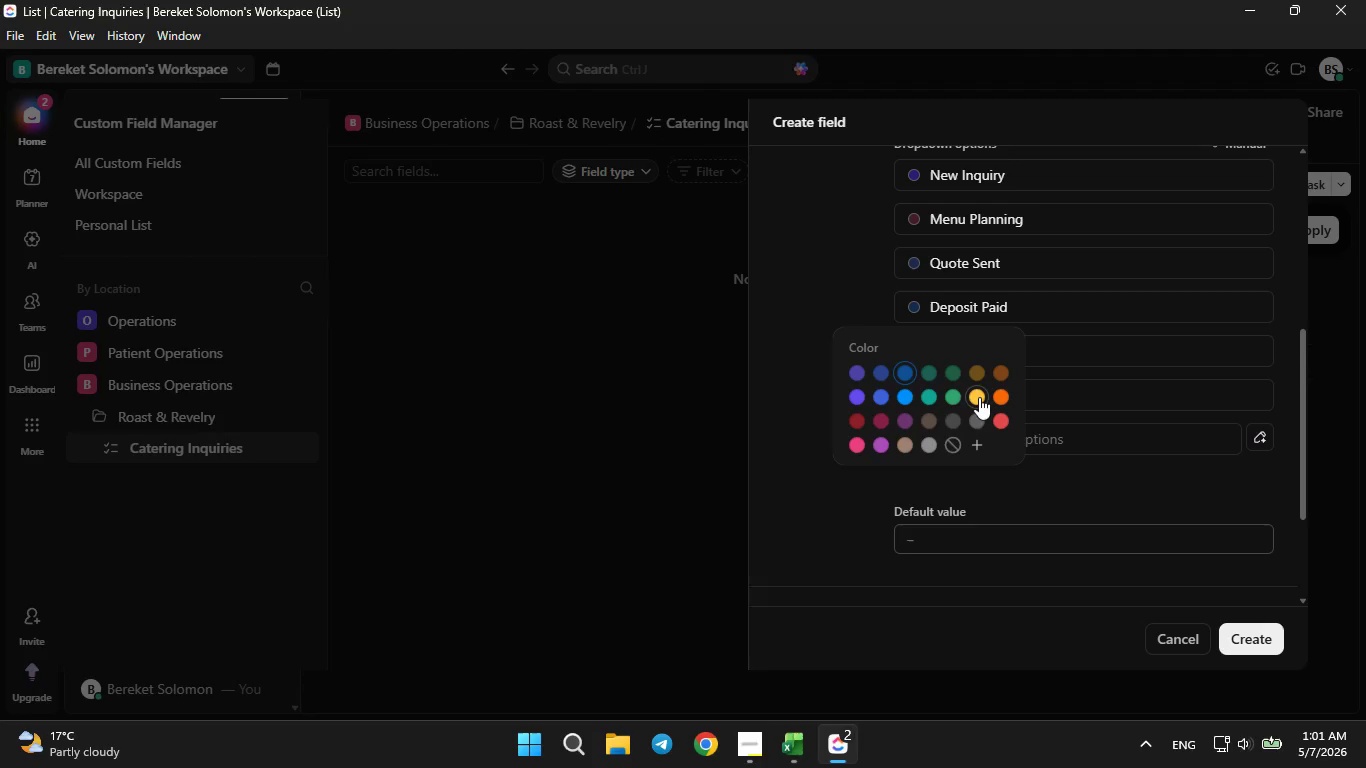 
left_click([977, 397])
 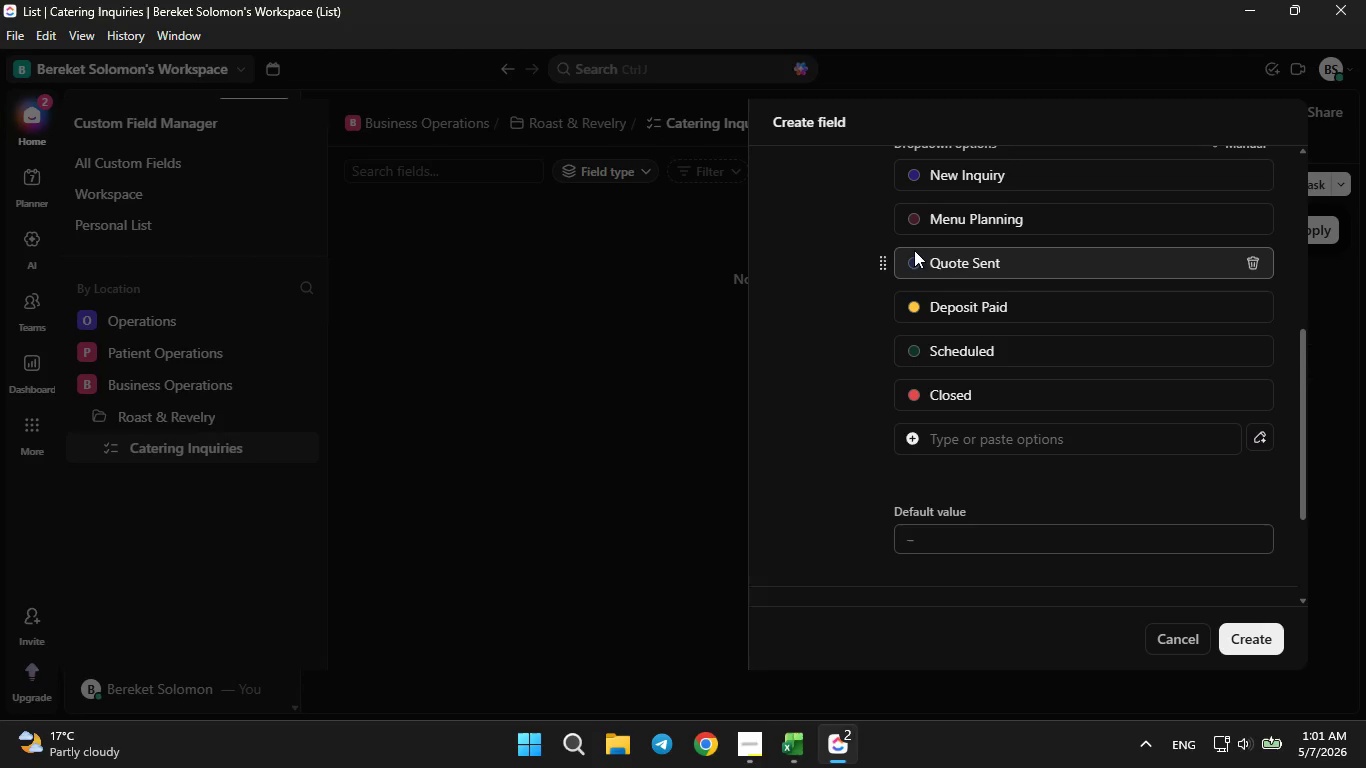 
left_click([914, 260])
 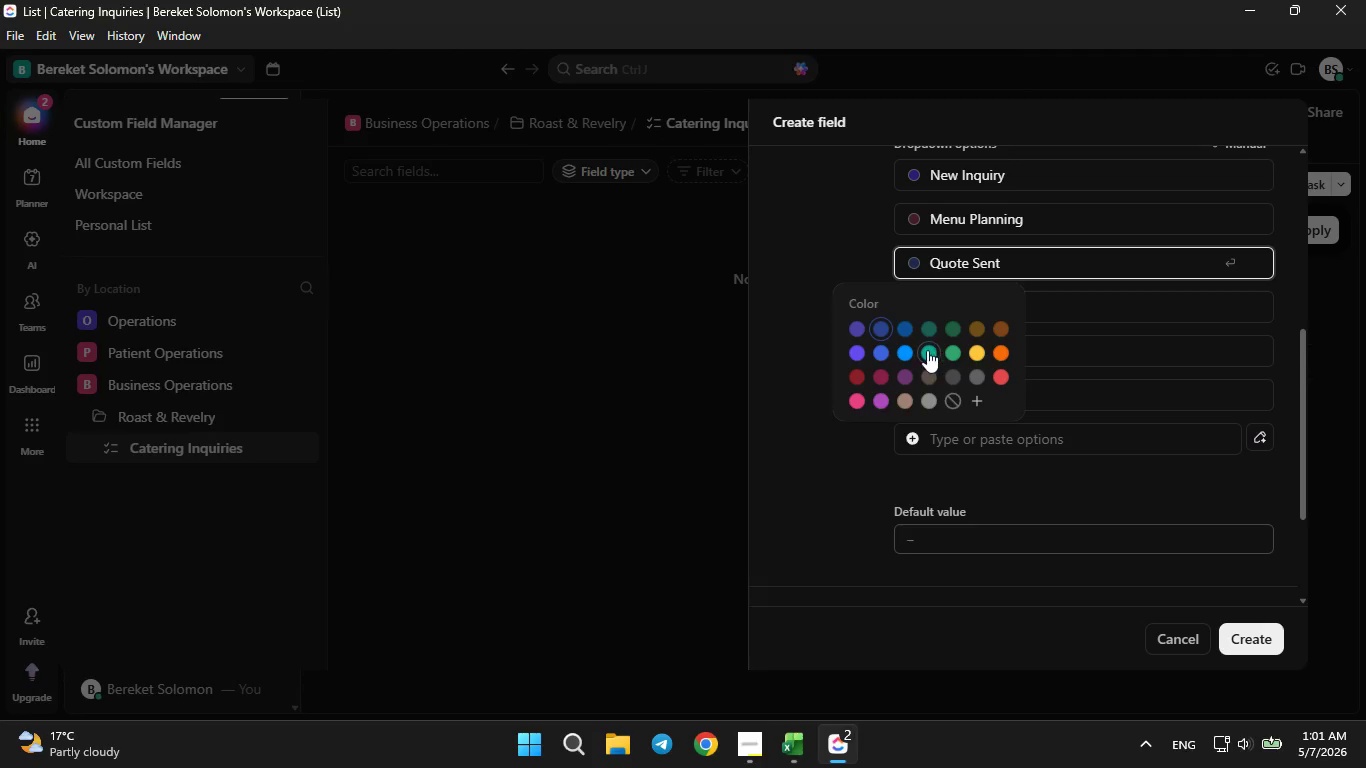 
left_click([926, 351])
 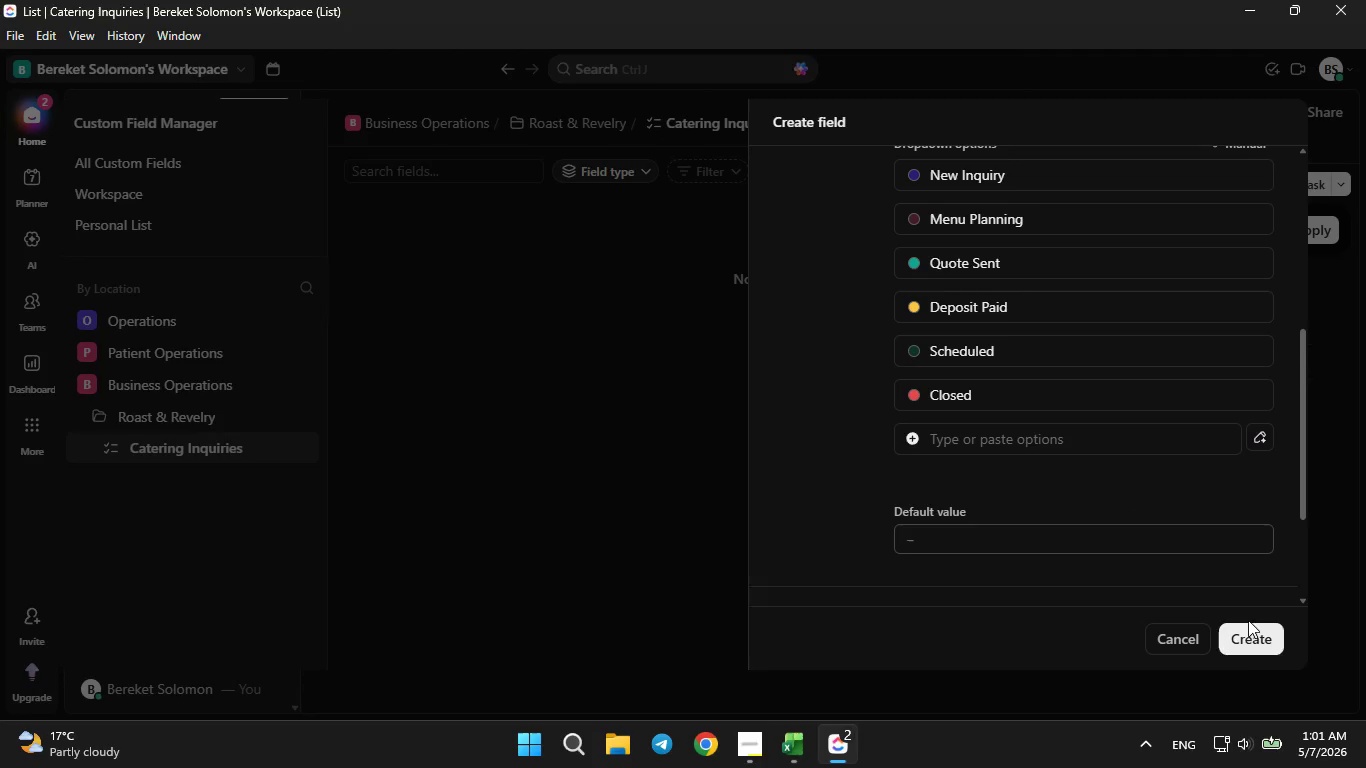 
left_click([1246, 639])
 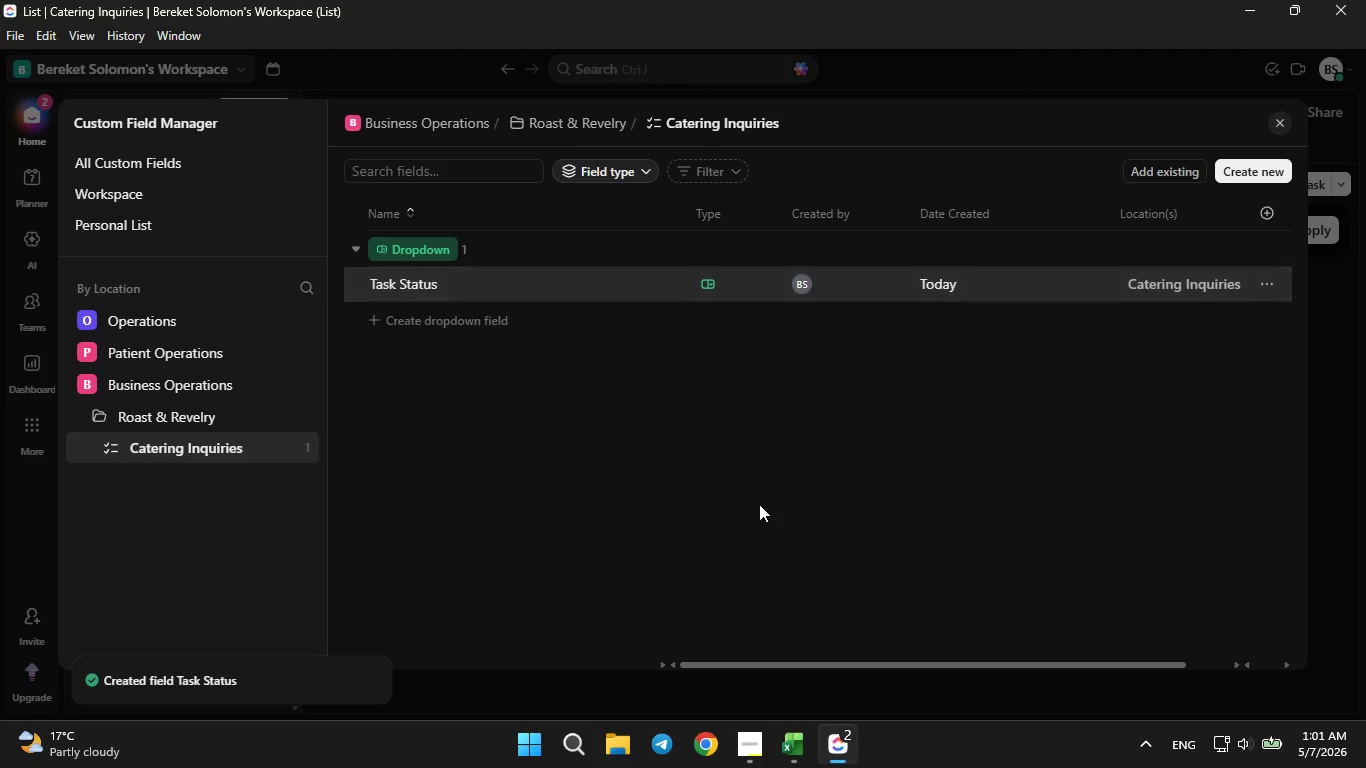 
left_click([811, 765])
 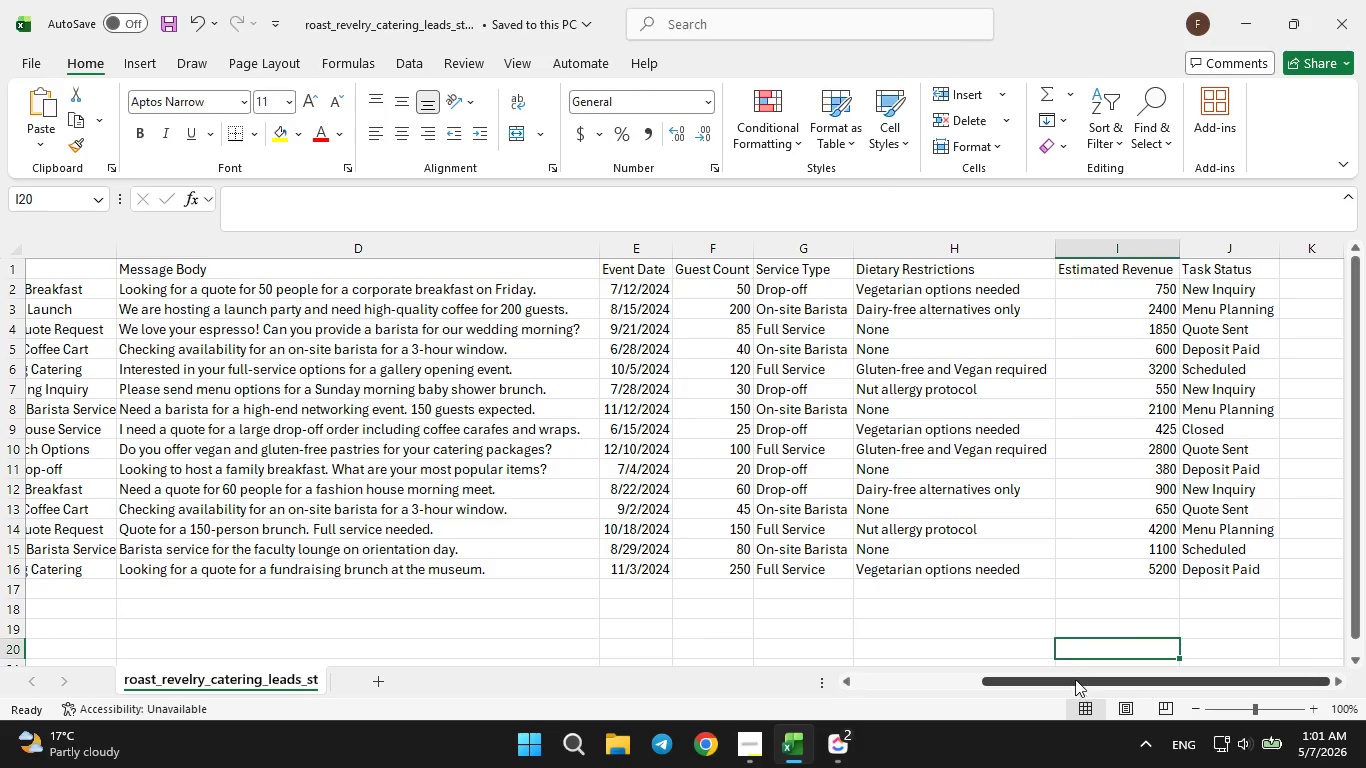 
left_click_drag(start_coordinate=[1073, 677], to_coordinate=[958, 688])
 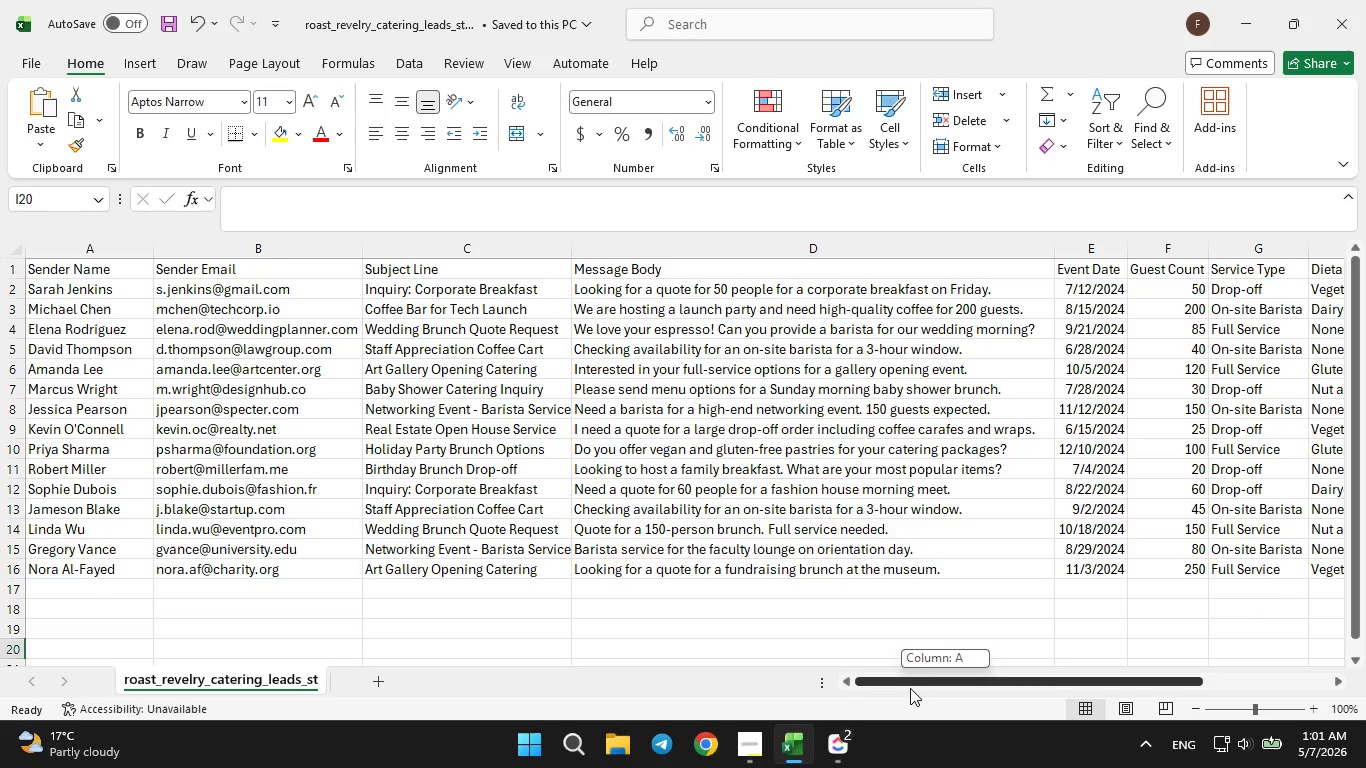 
left_click_drag(start_coordinate=[945, 688], to_coordinate=[909, 688])
 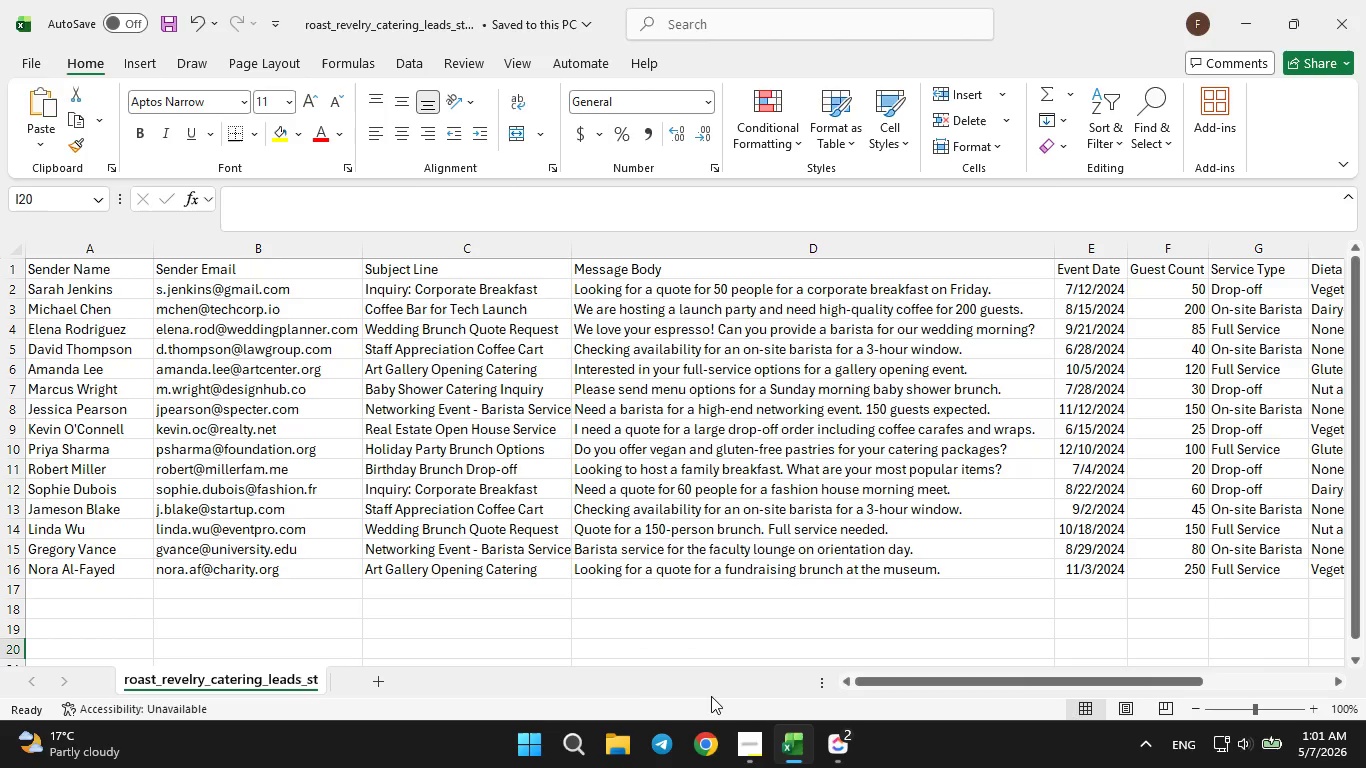 
left_click([845, 745])
 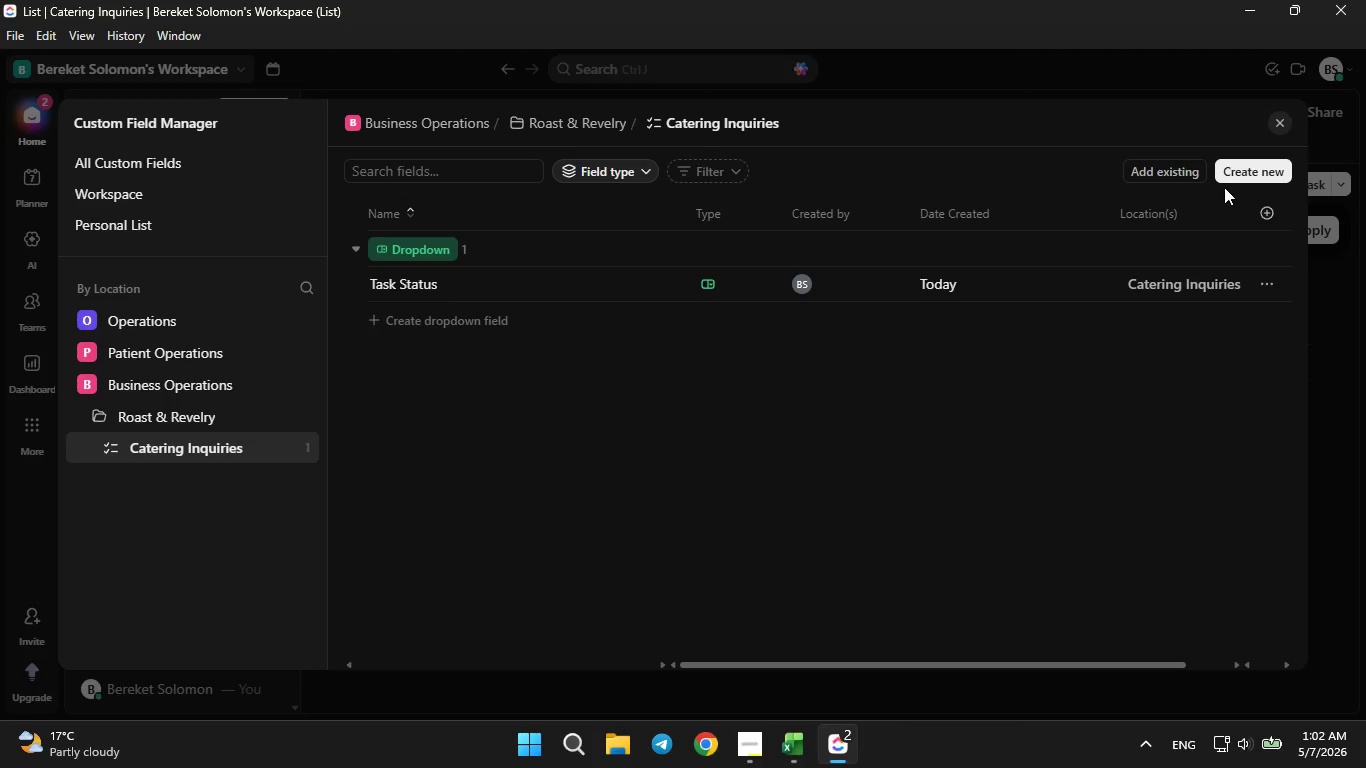 
left_click([1228, 179])
 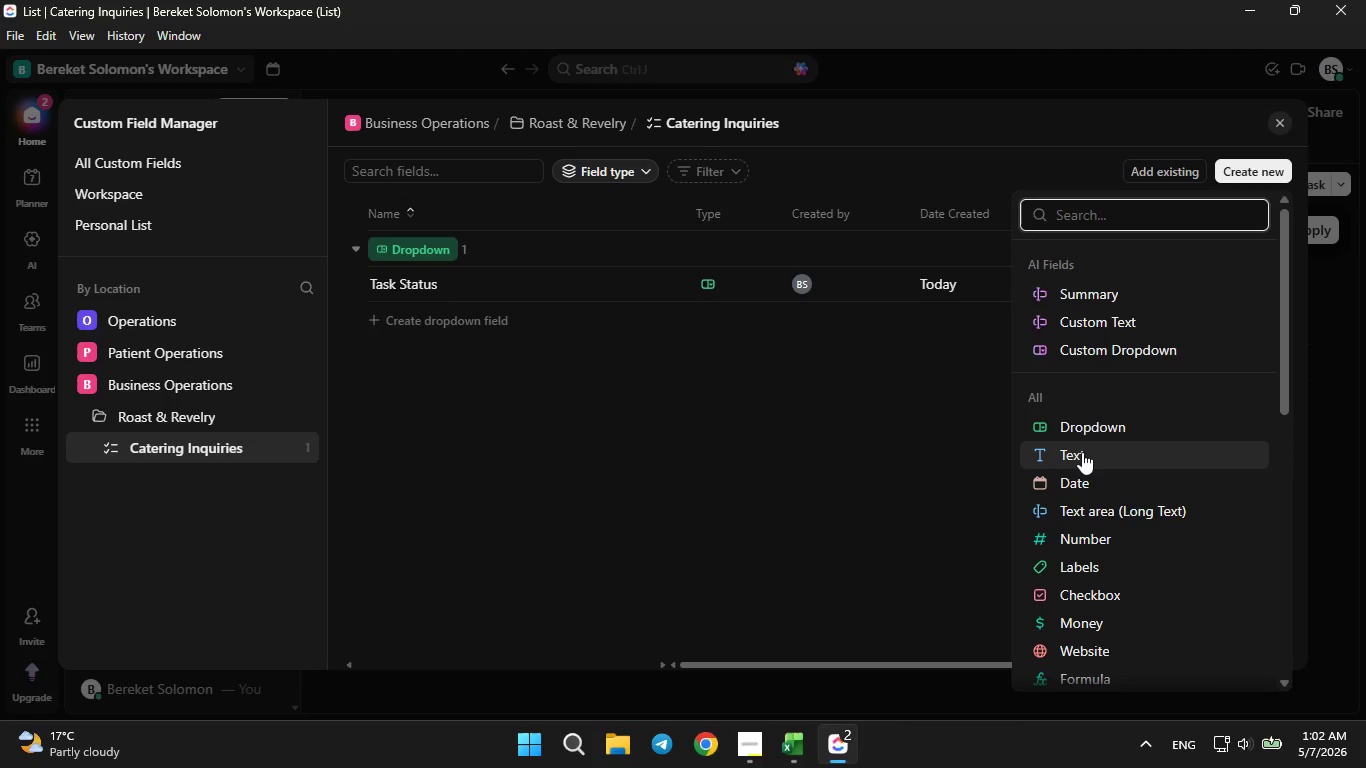 
left_click([1082, 452])
 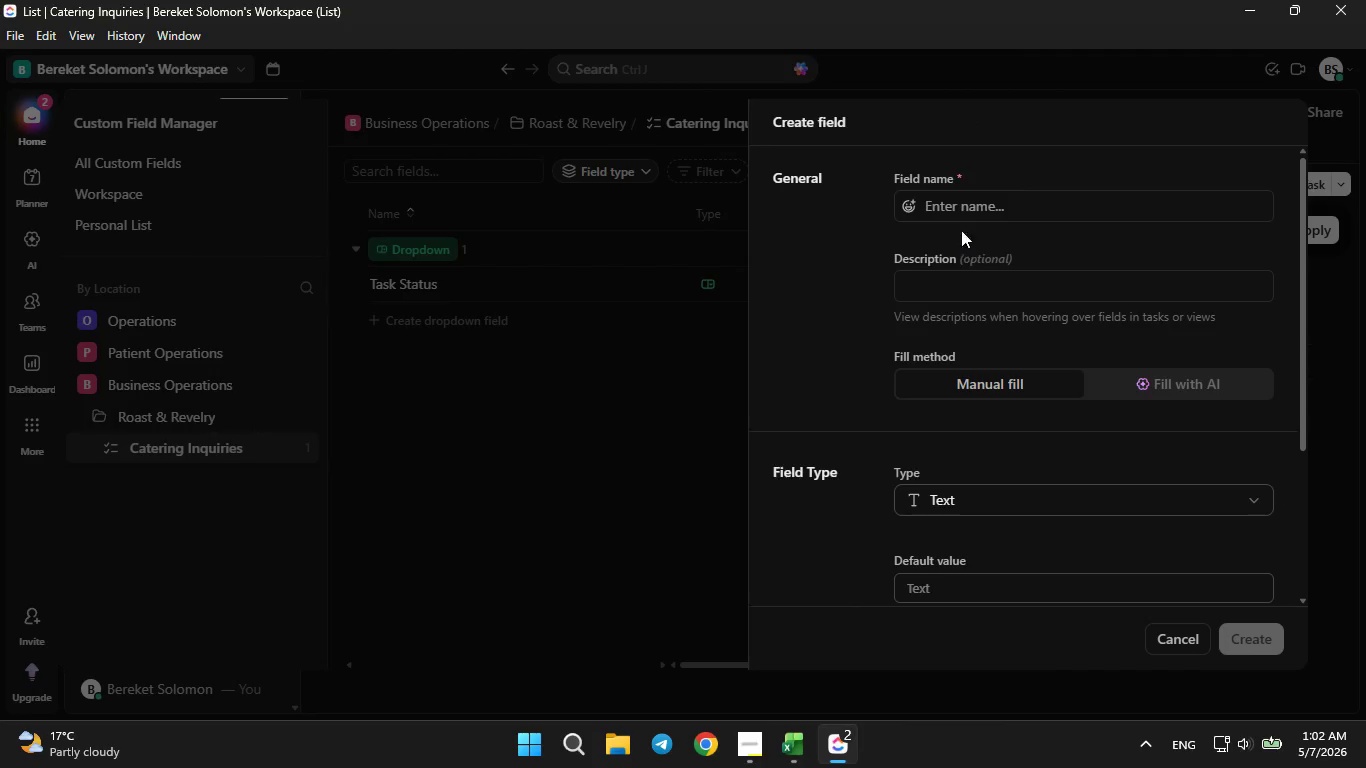 
left_click([968, 207])
 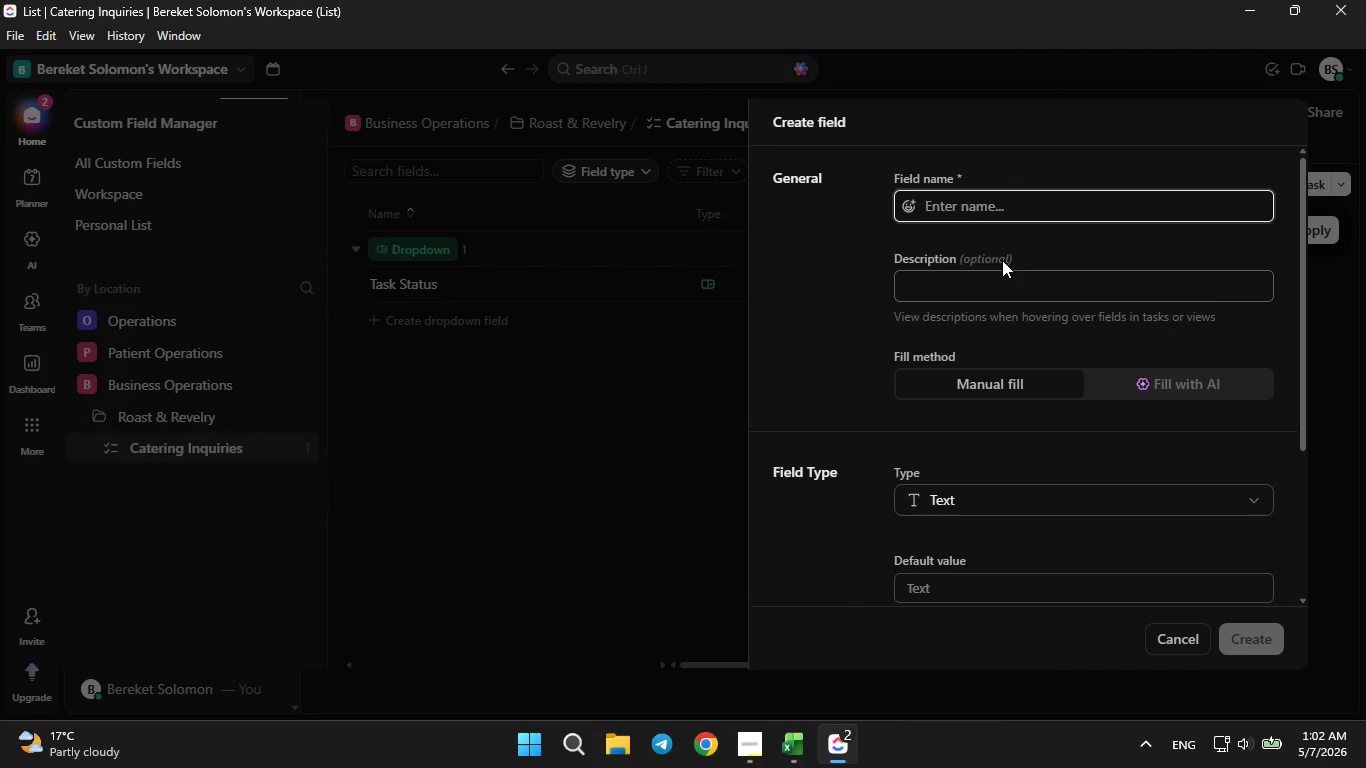 
type(Sender Name)
 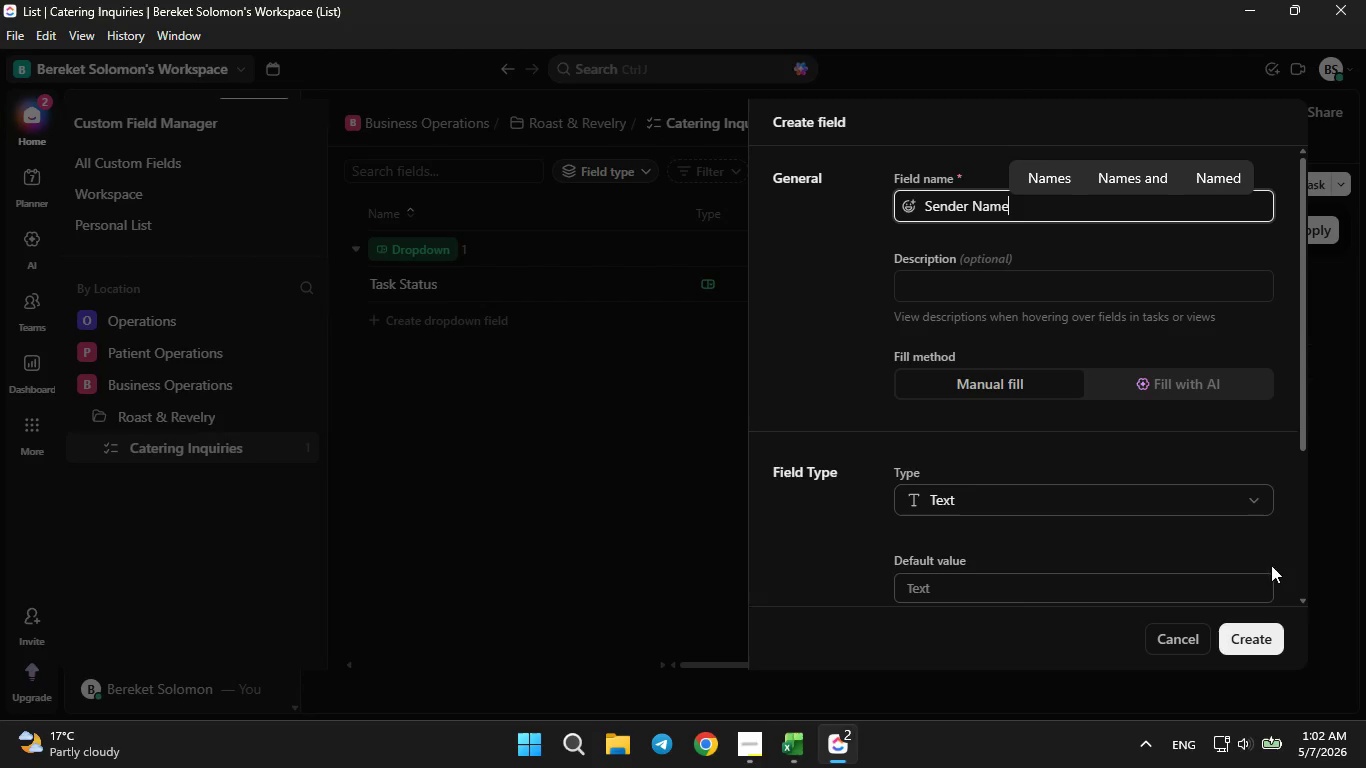 
left_click([1263, 643])
 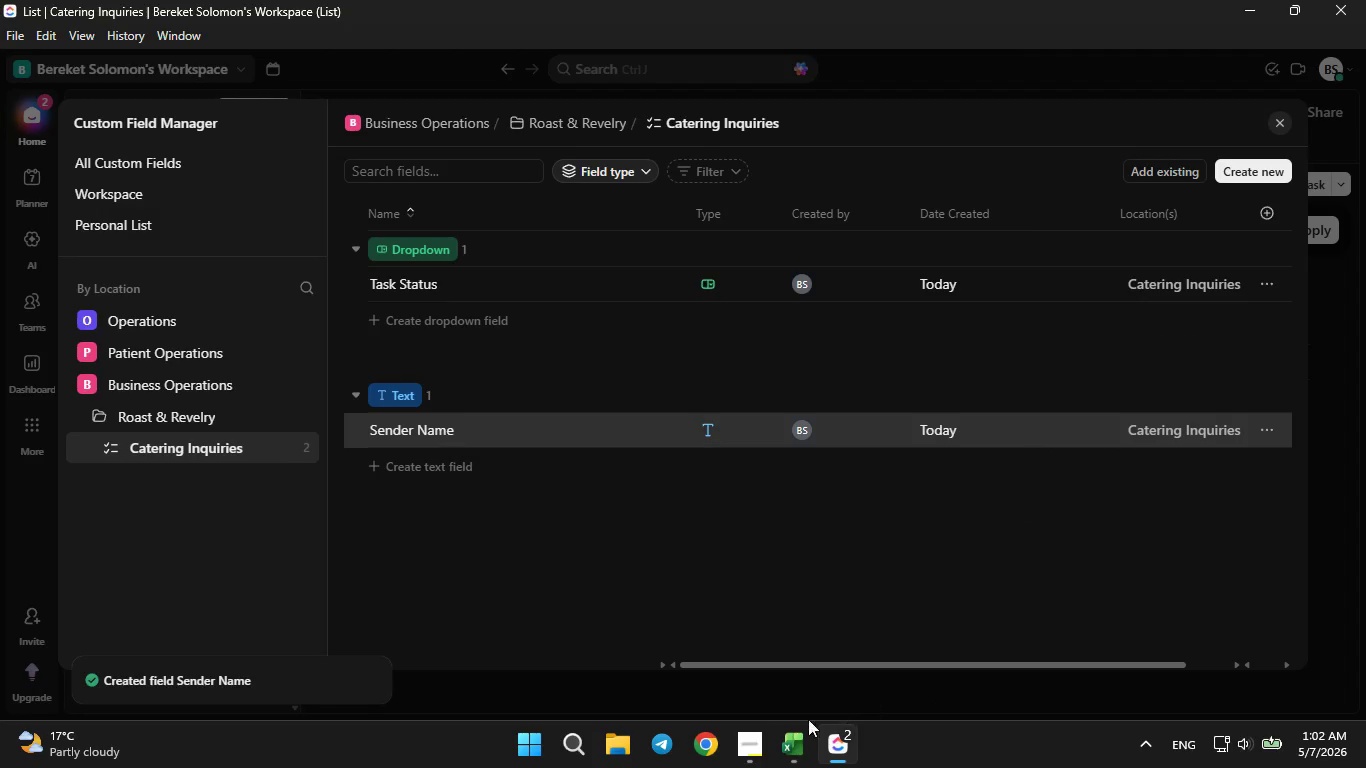 
left_click([787, 749])
 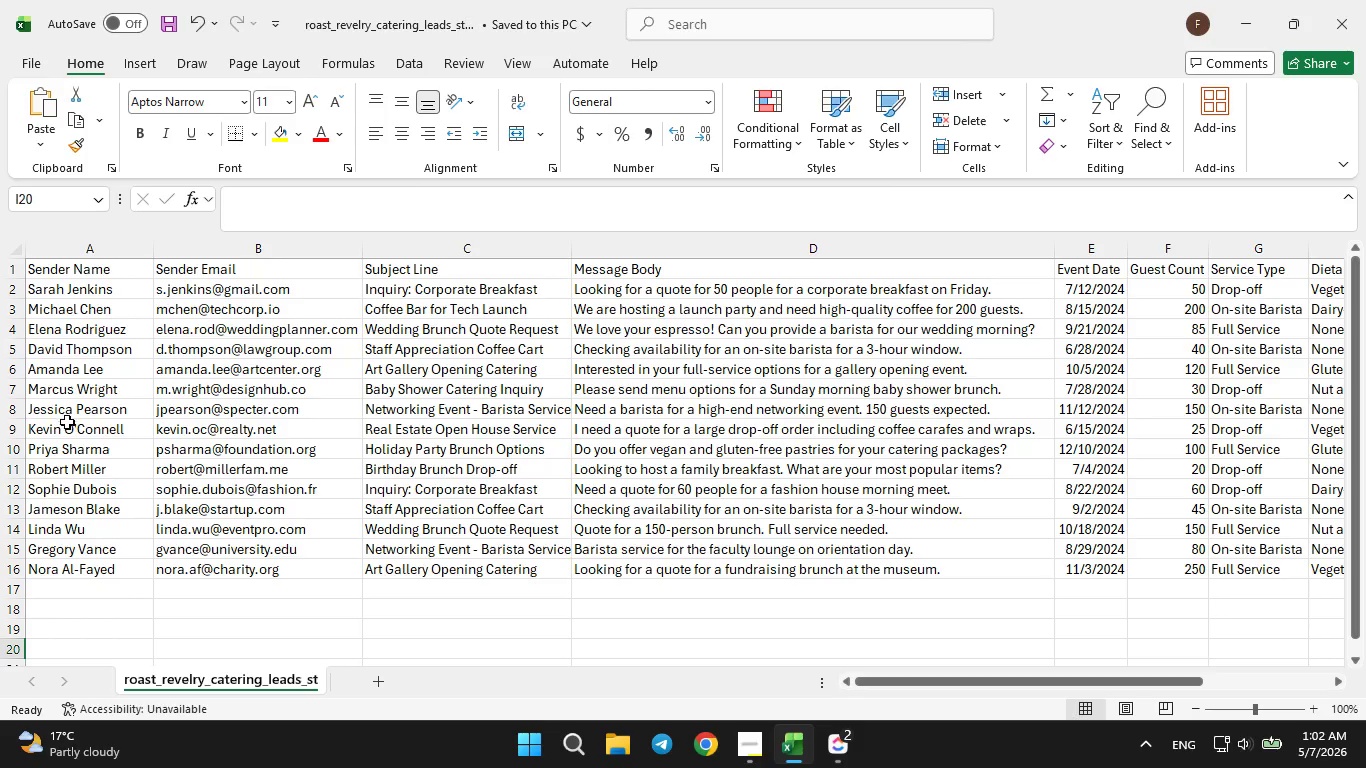 
wait(11.23)
 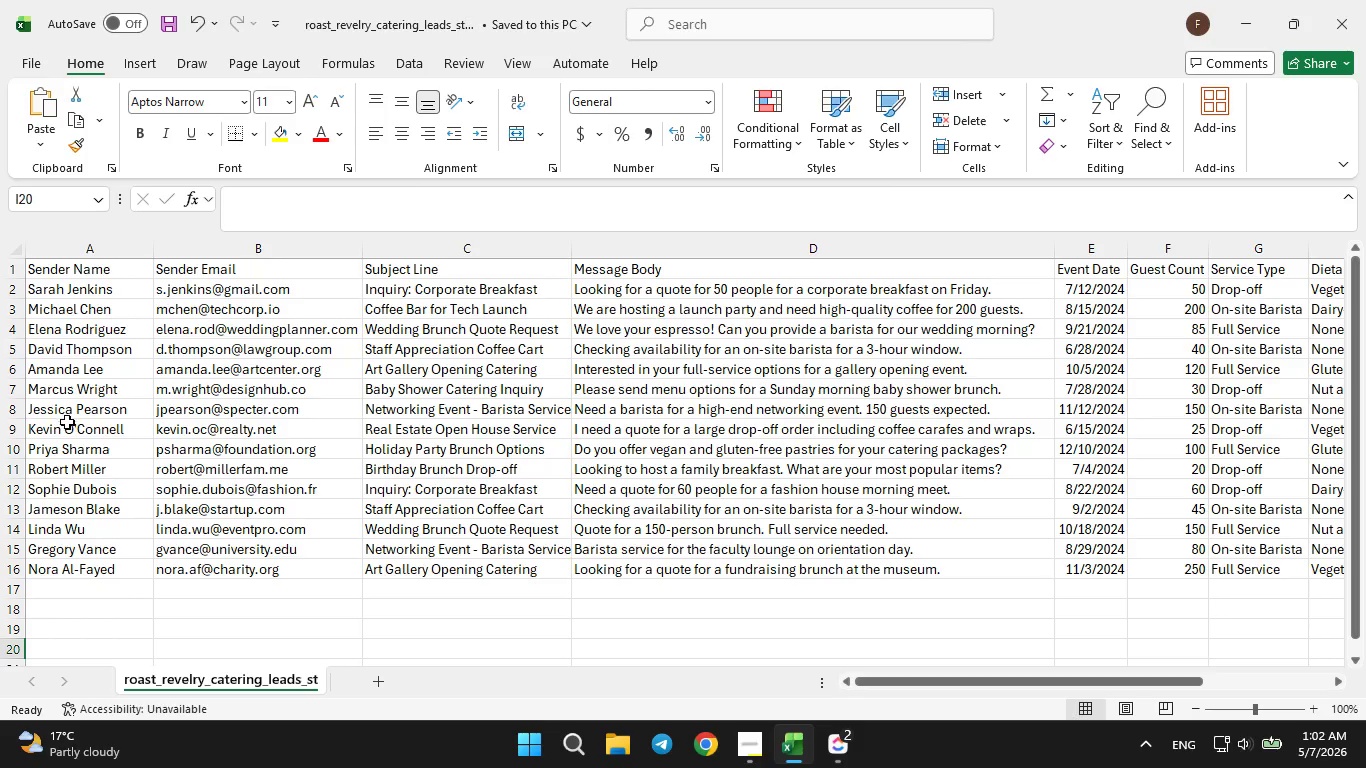 
left_click([826, 762])
 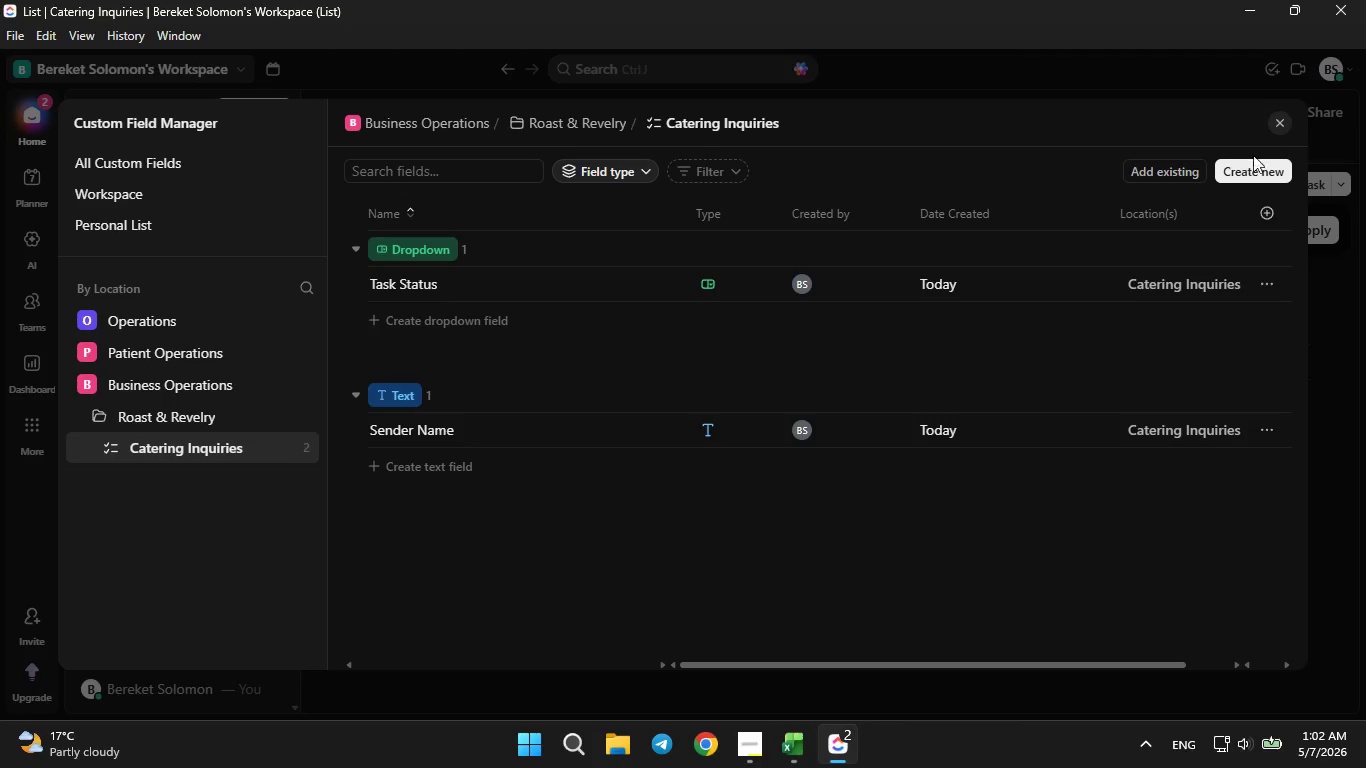 
left_click([1253, 176])
 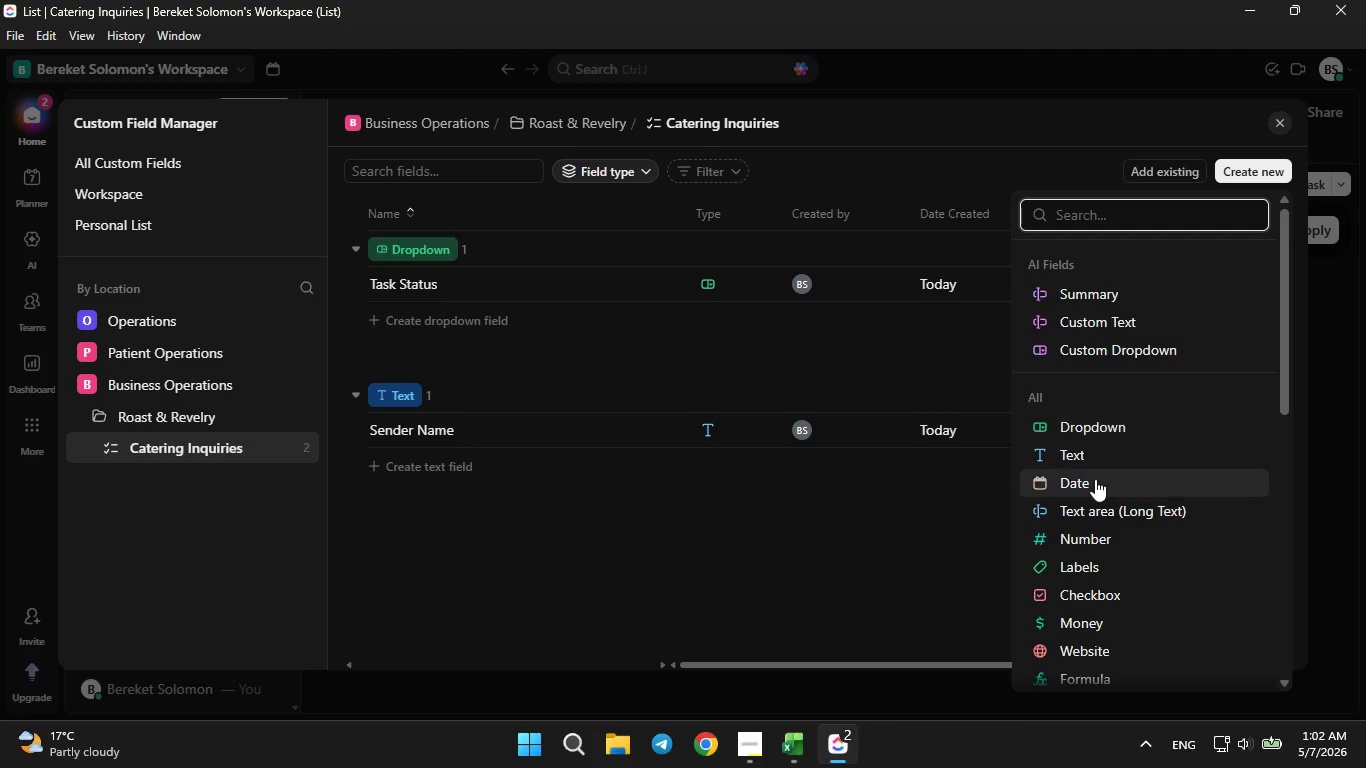 
scroll: coordinate [1095, 479], scroll_direction: down, amount: 2.0
 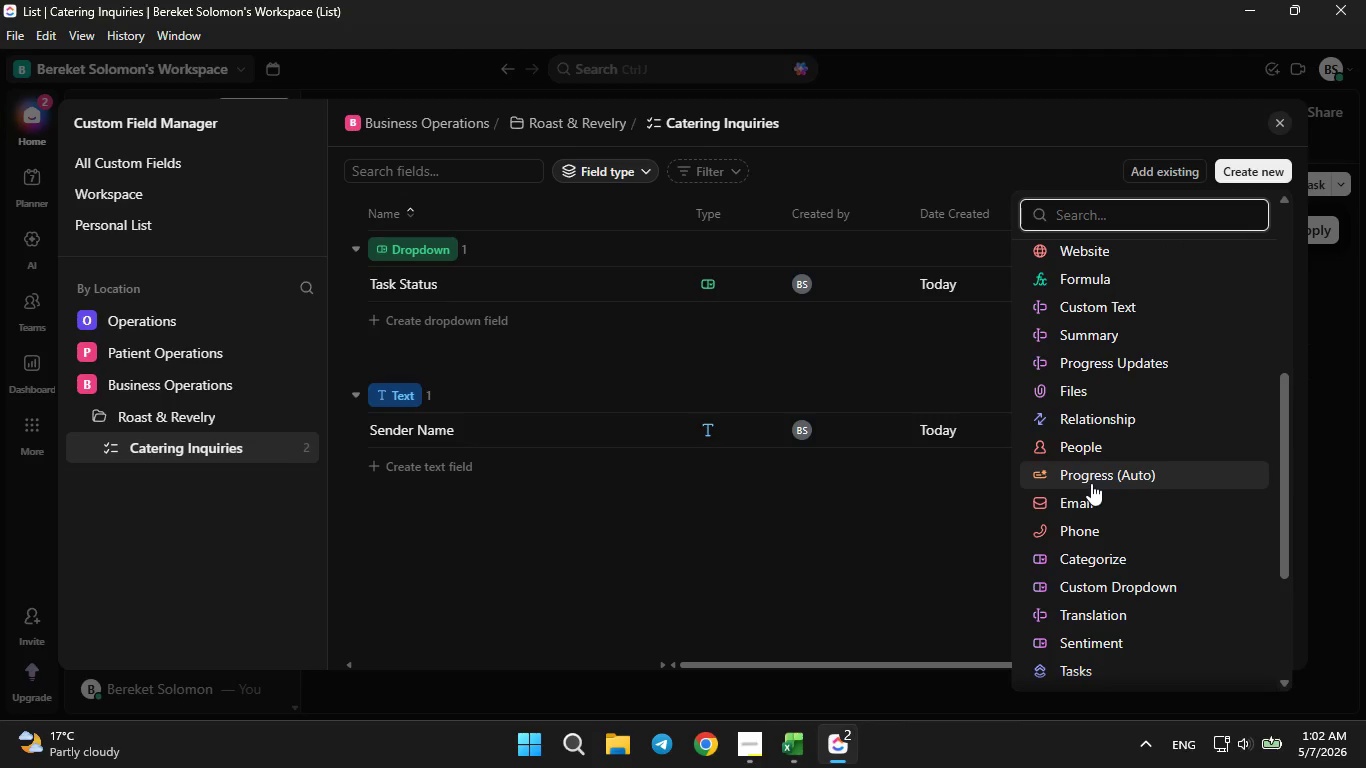 
left_click([1091, 493])
 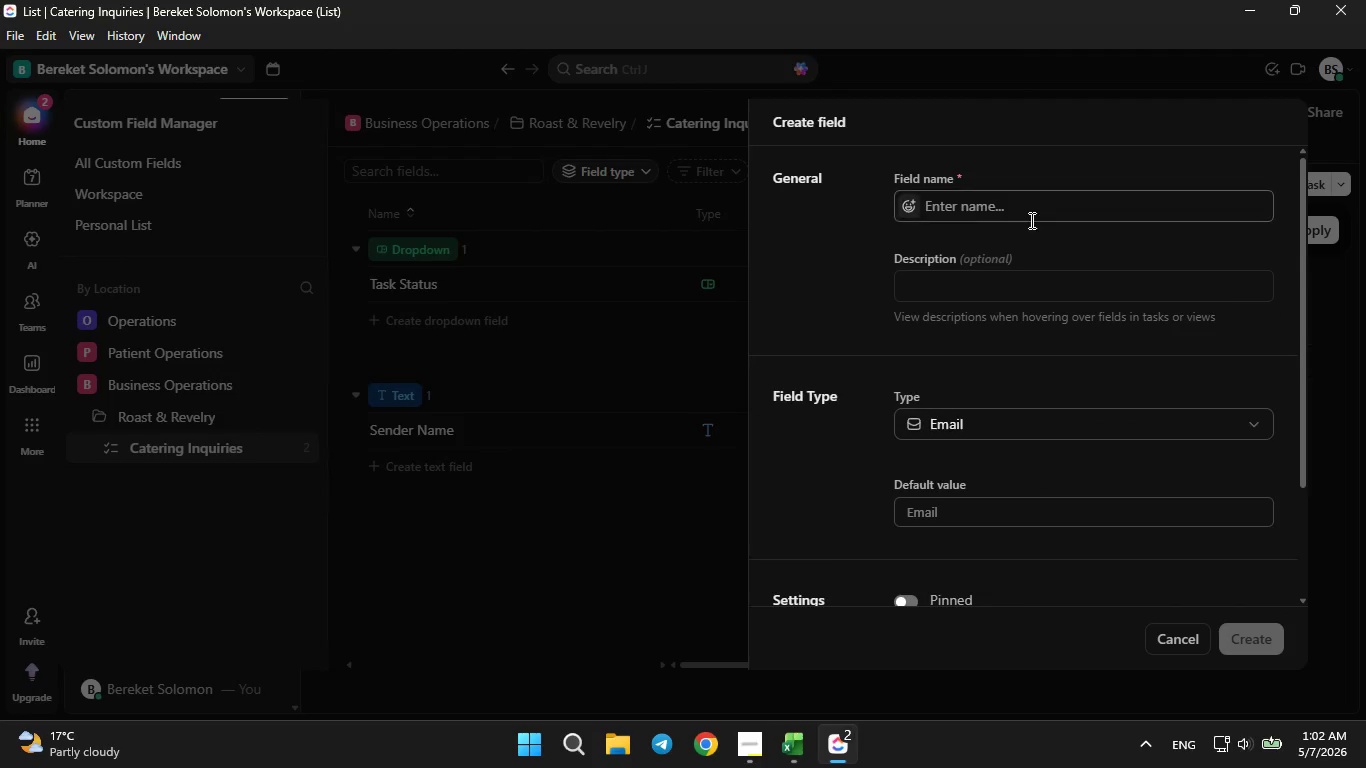 
left_click([1029, 209])
 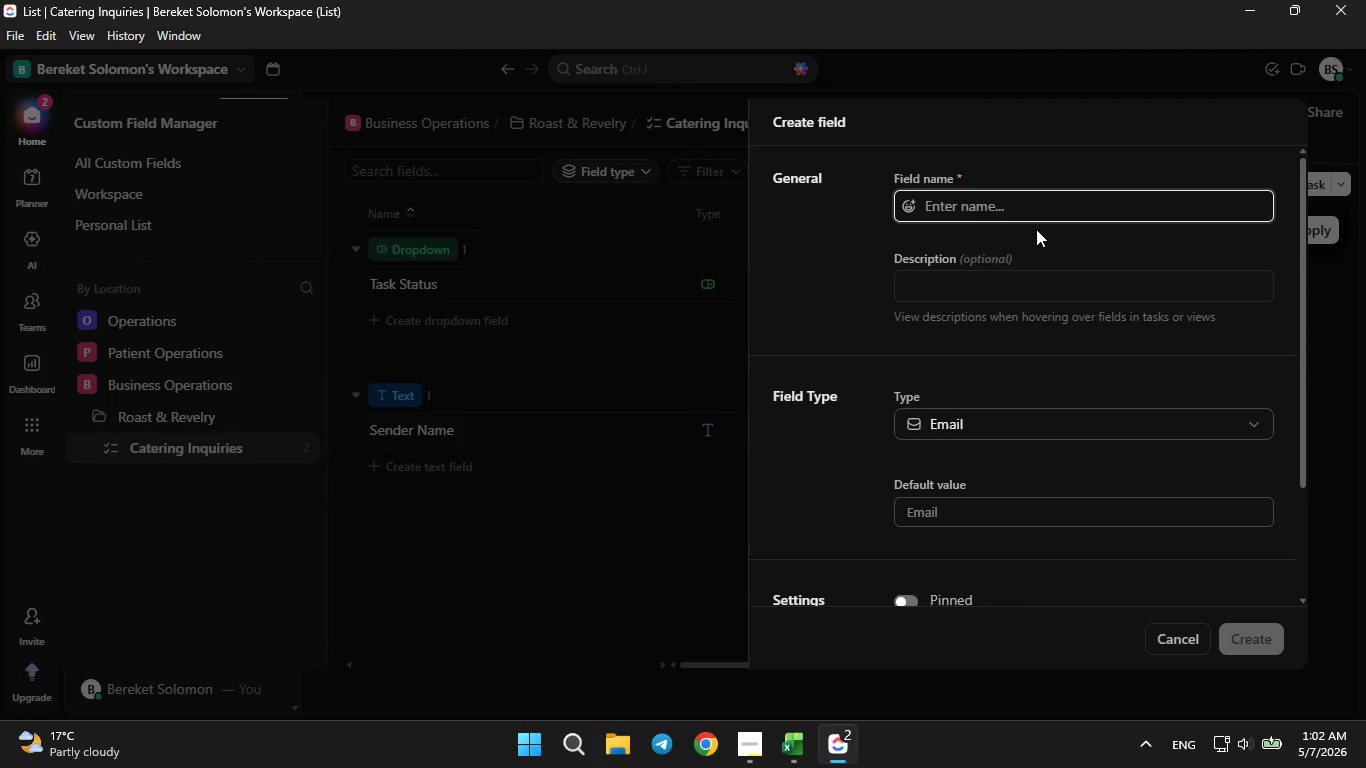 
type(Sender Email)
 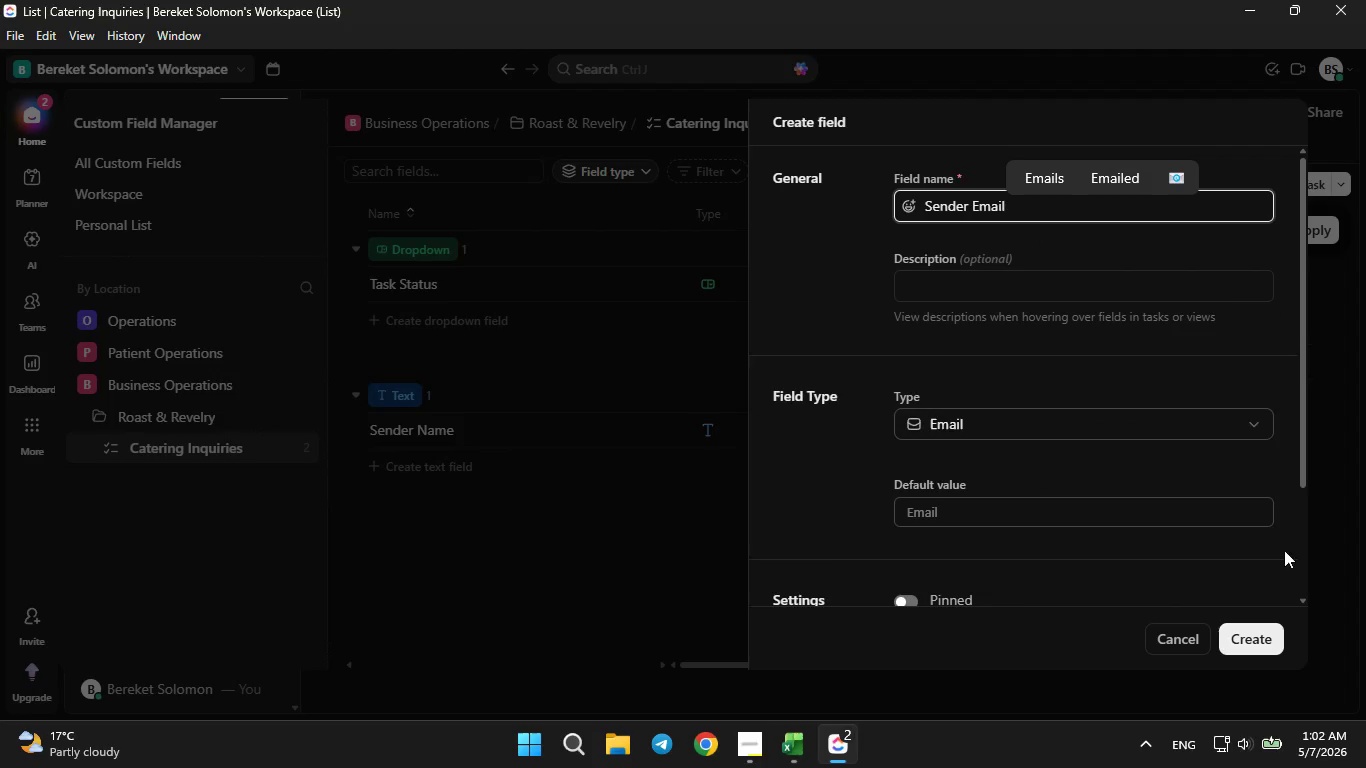 
left_click([1271, 636])
 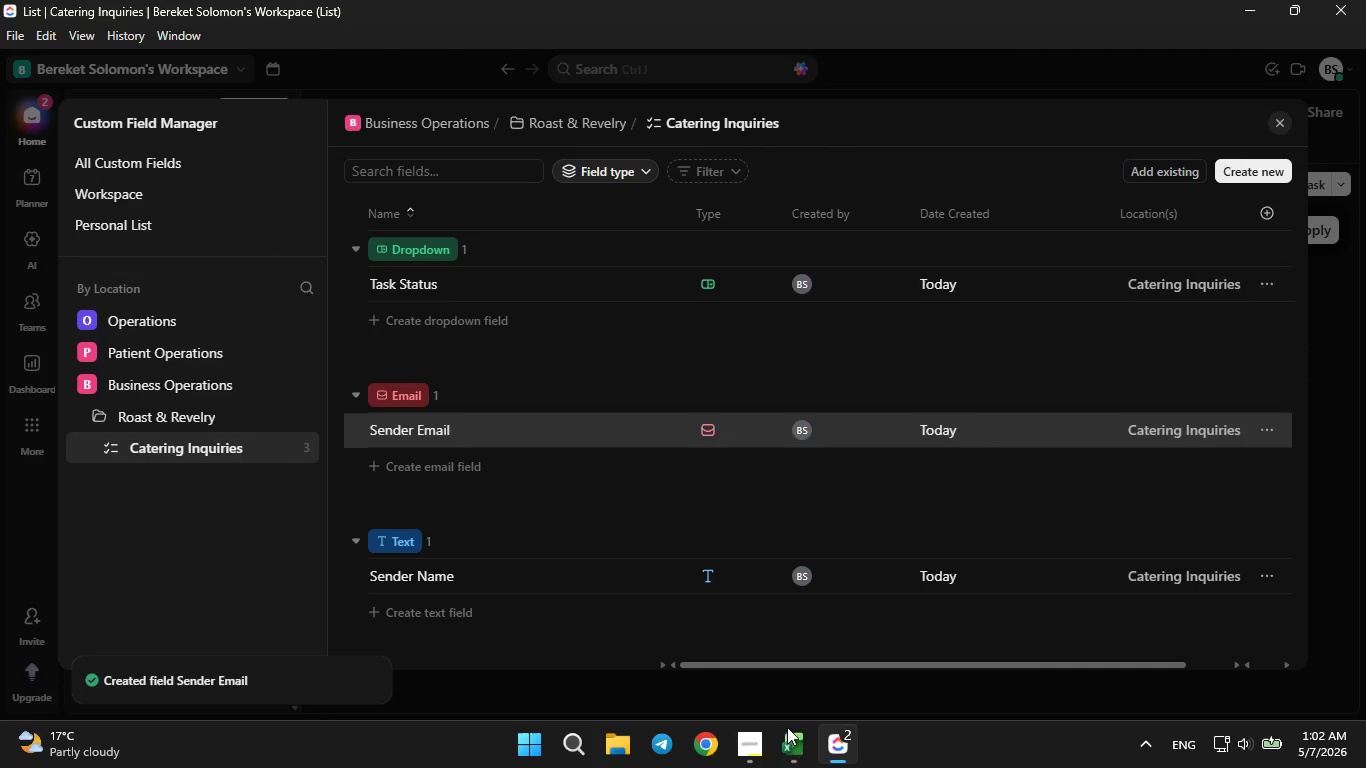 
left_click([787, 747])
 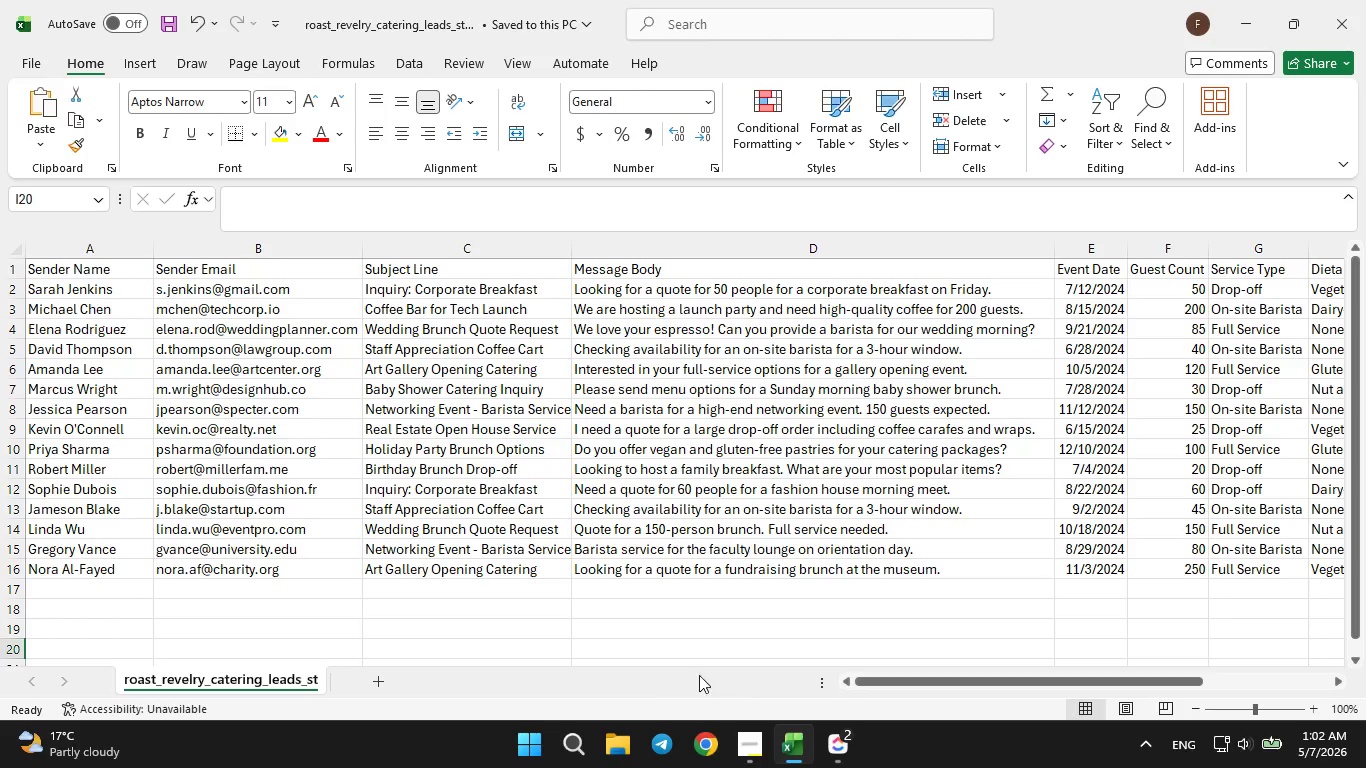 
left_click([444, 496])
 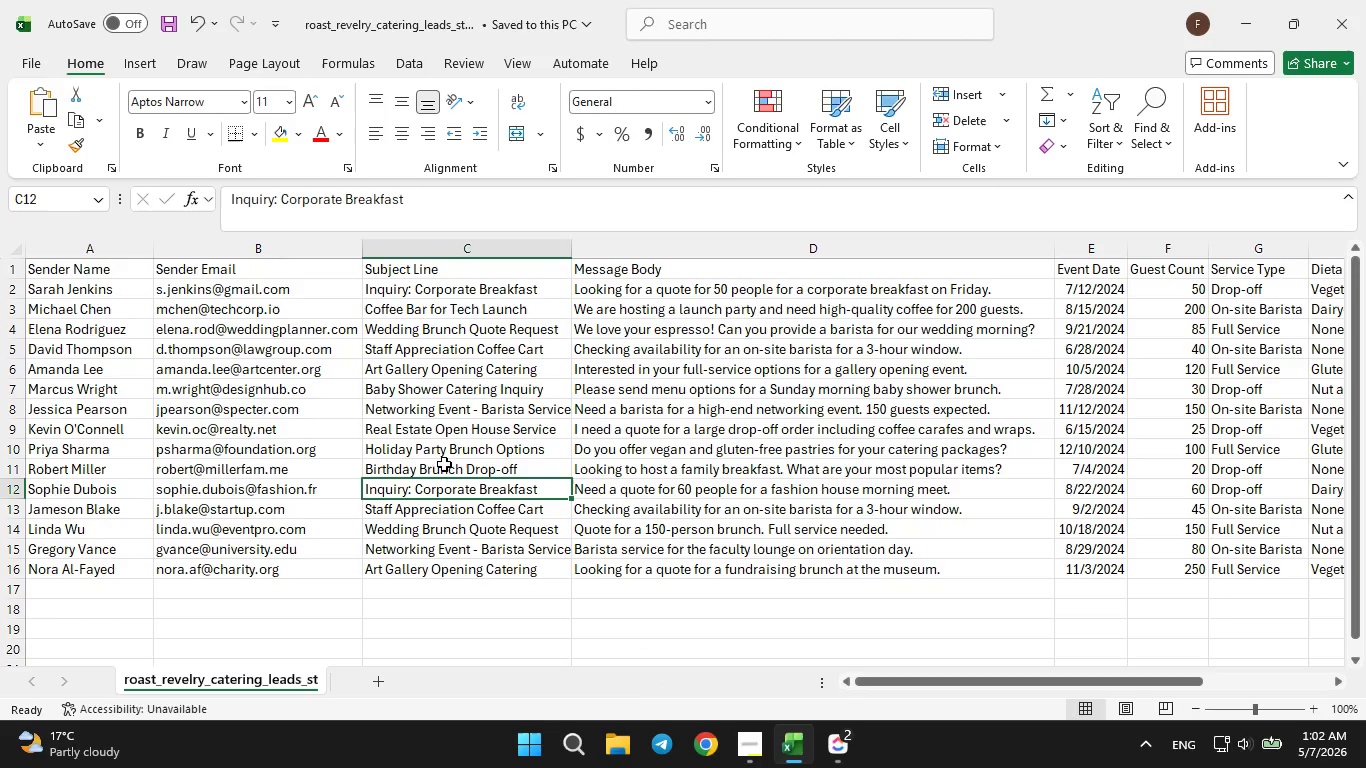 
left_click([416, 293])
 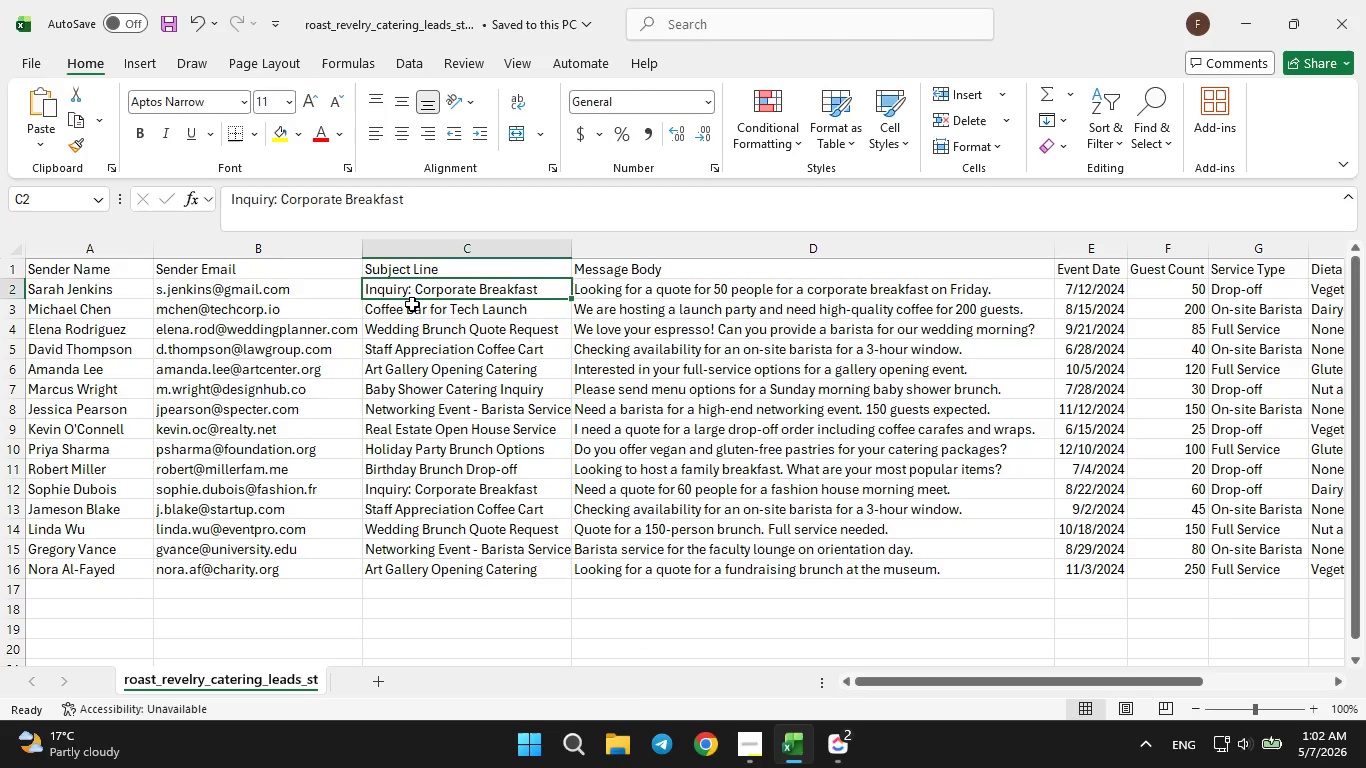 
left_click([412, 304])
 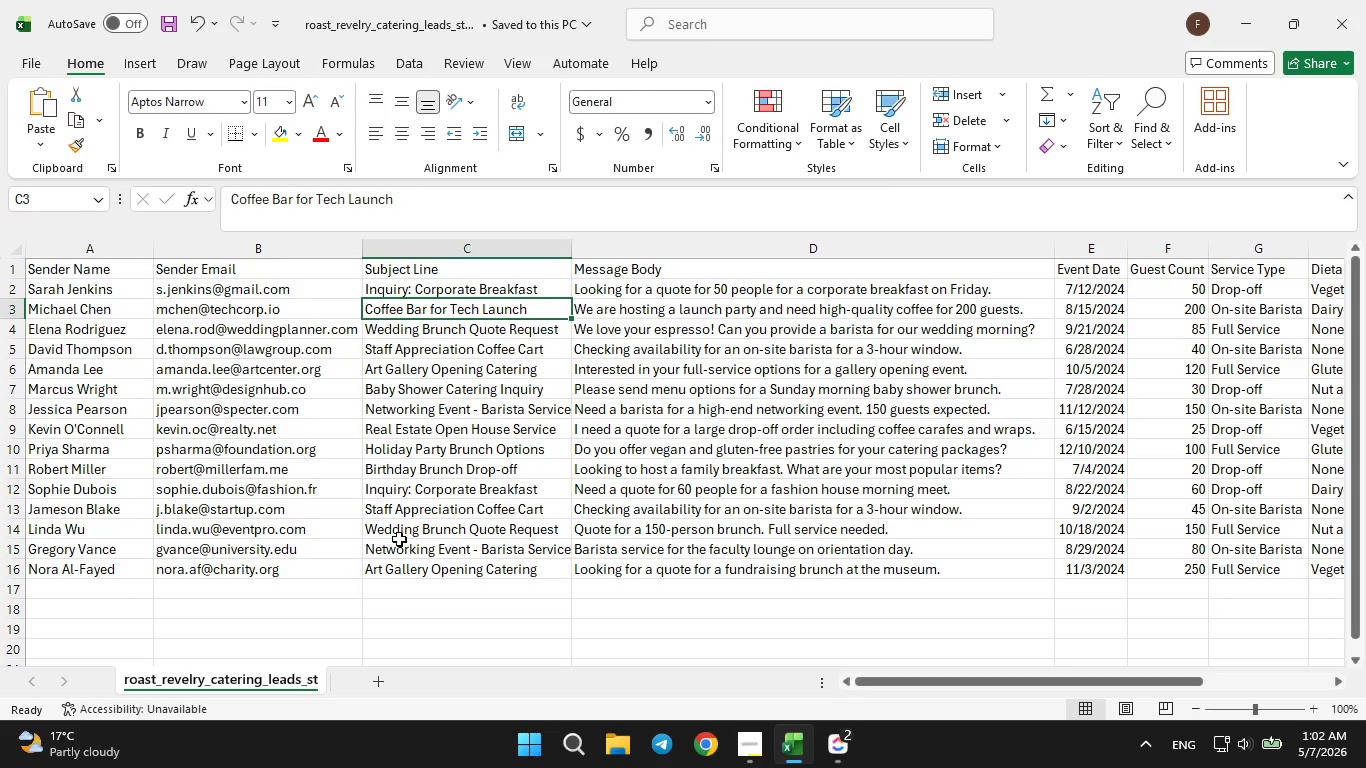 
left_click([439, 330])
 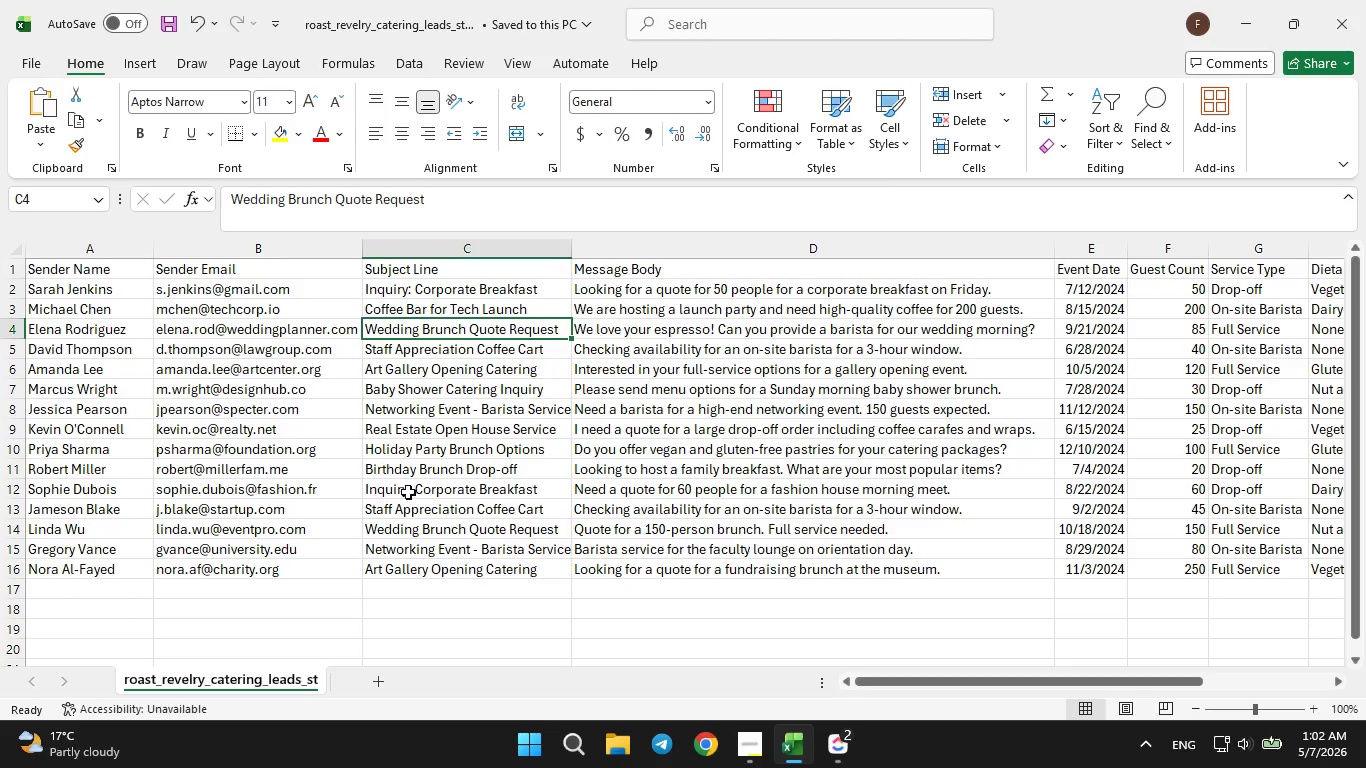 
left_click([408, 531])
 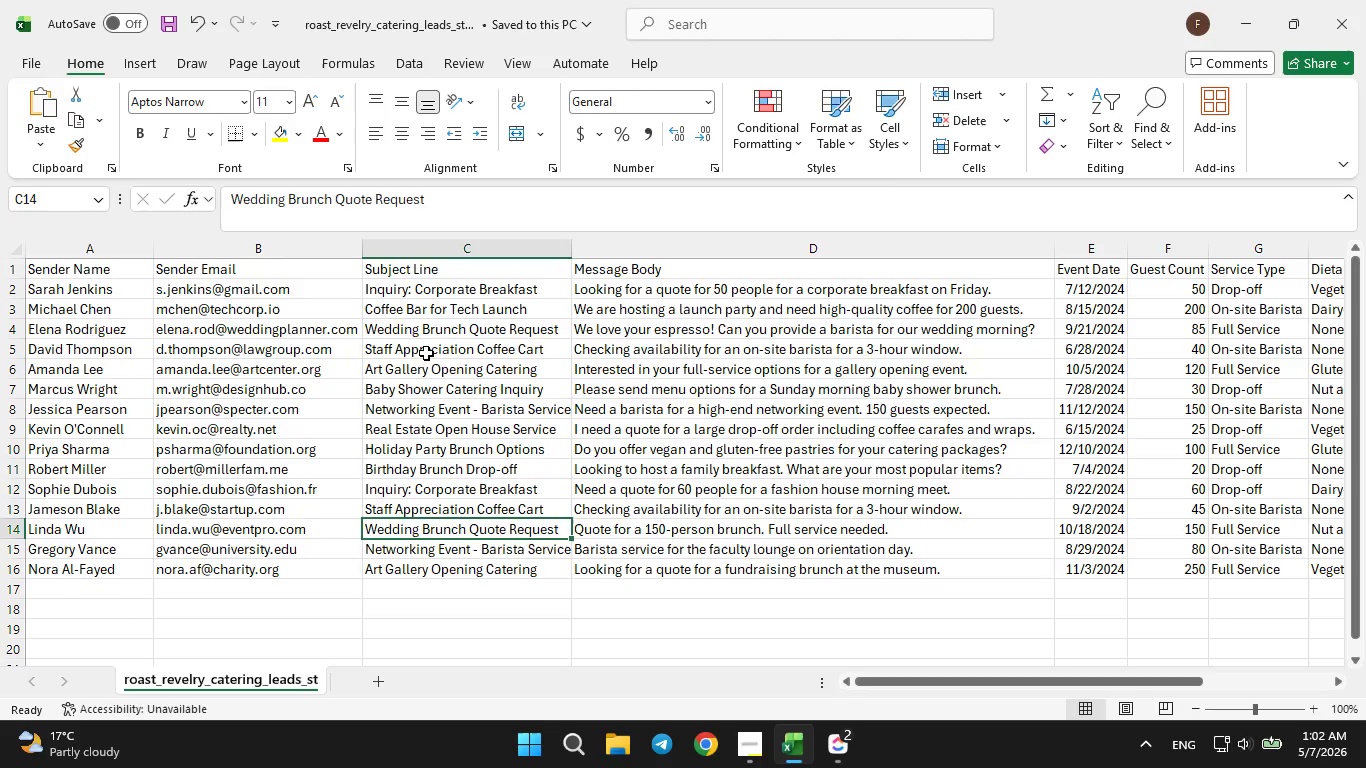 
left_click([426, 353])
 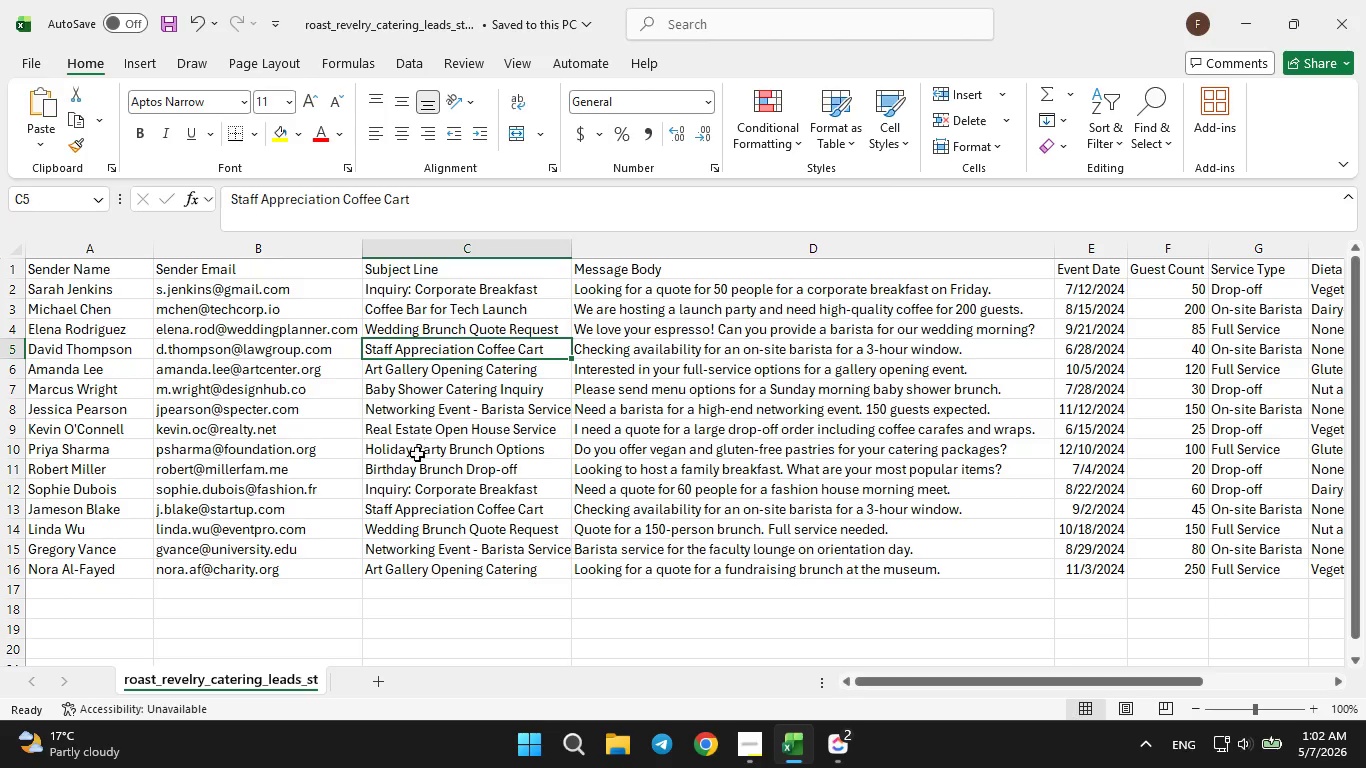 
left_click([409, 508])
 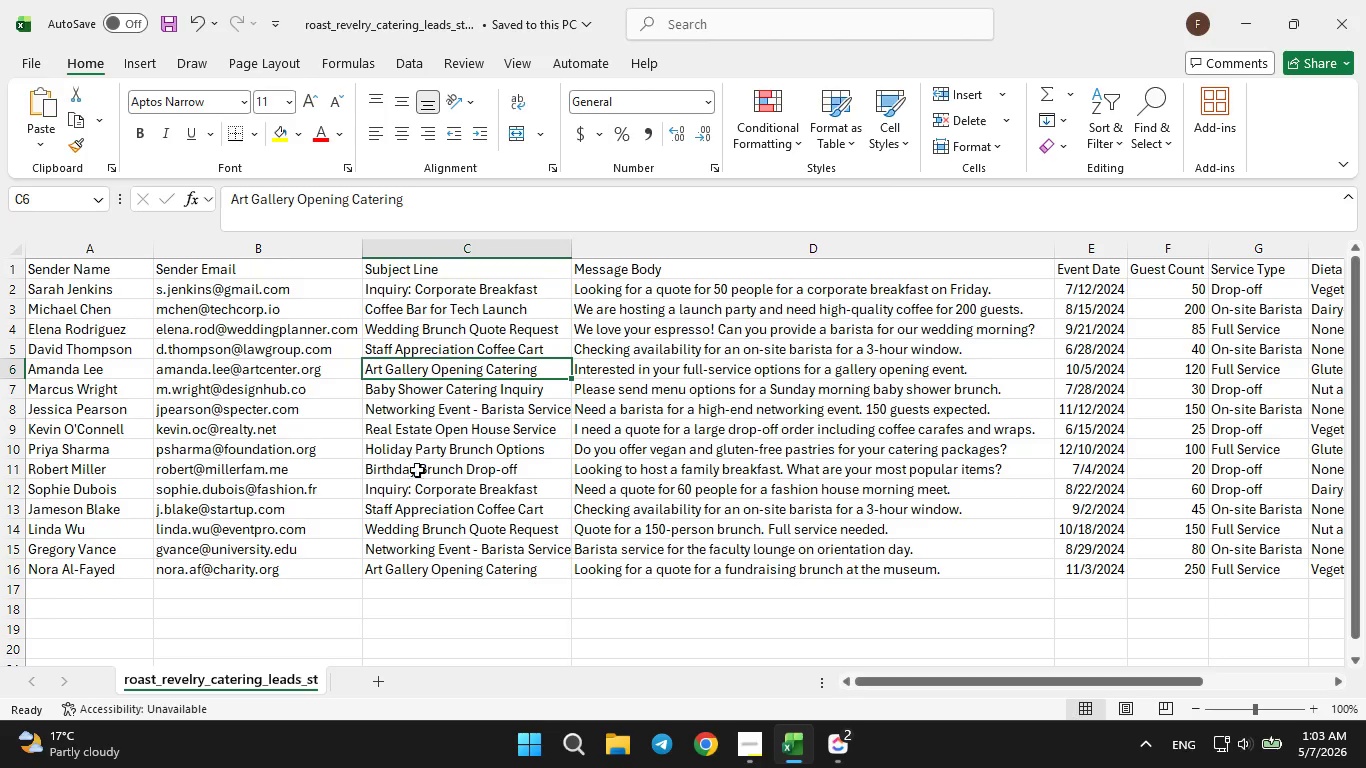 
left_click([397, 573])
 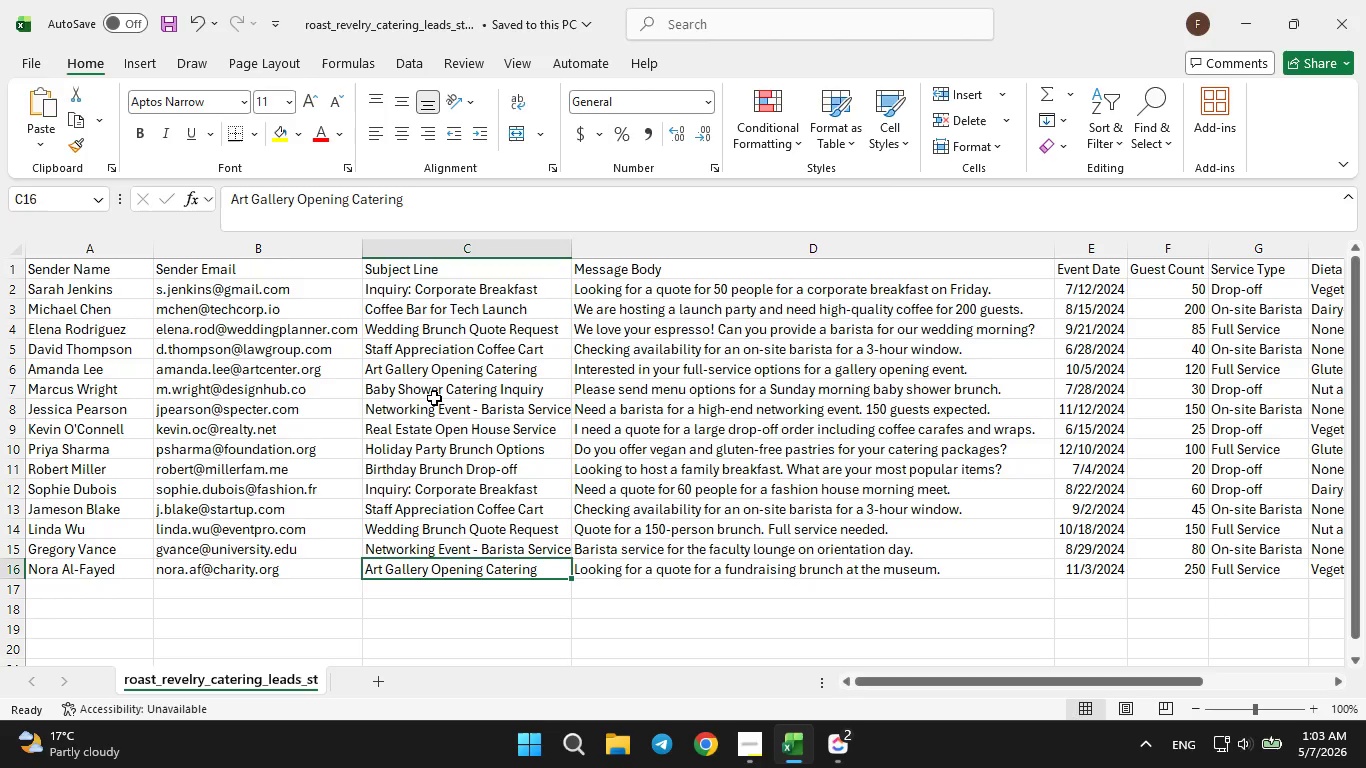 
left_click([434, 396])
 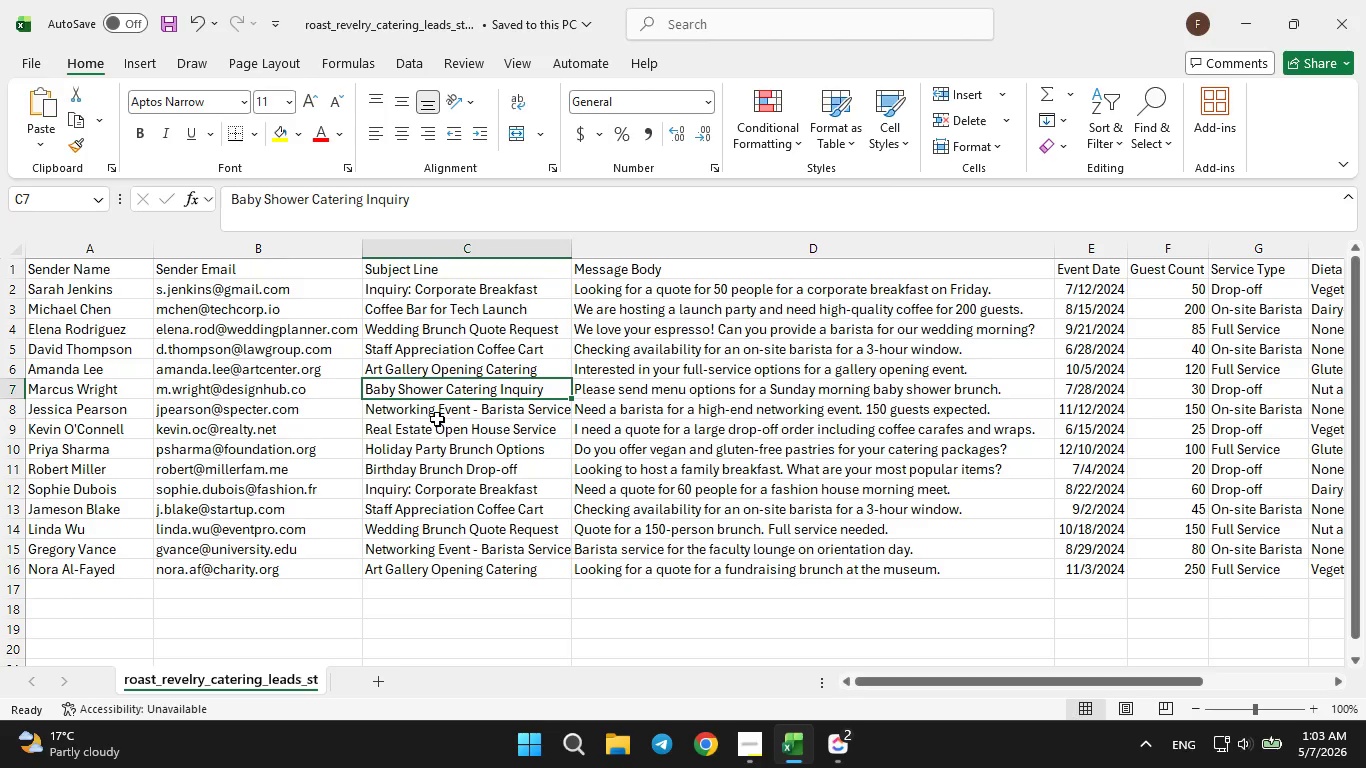 
wait(5.91)
 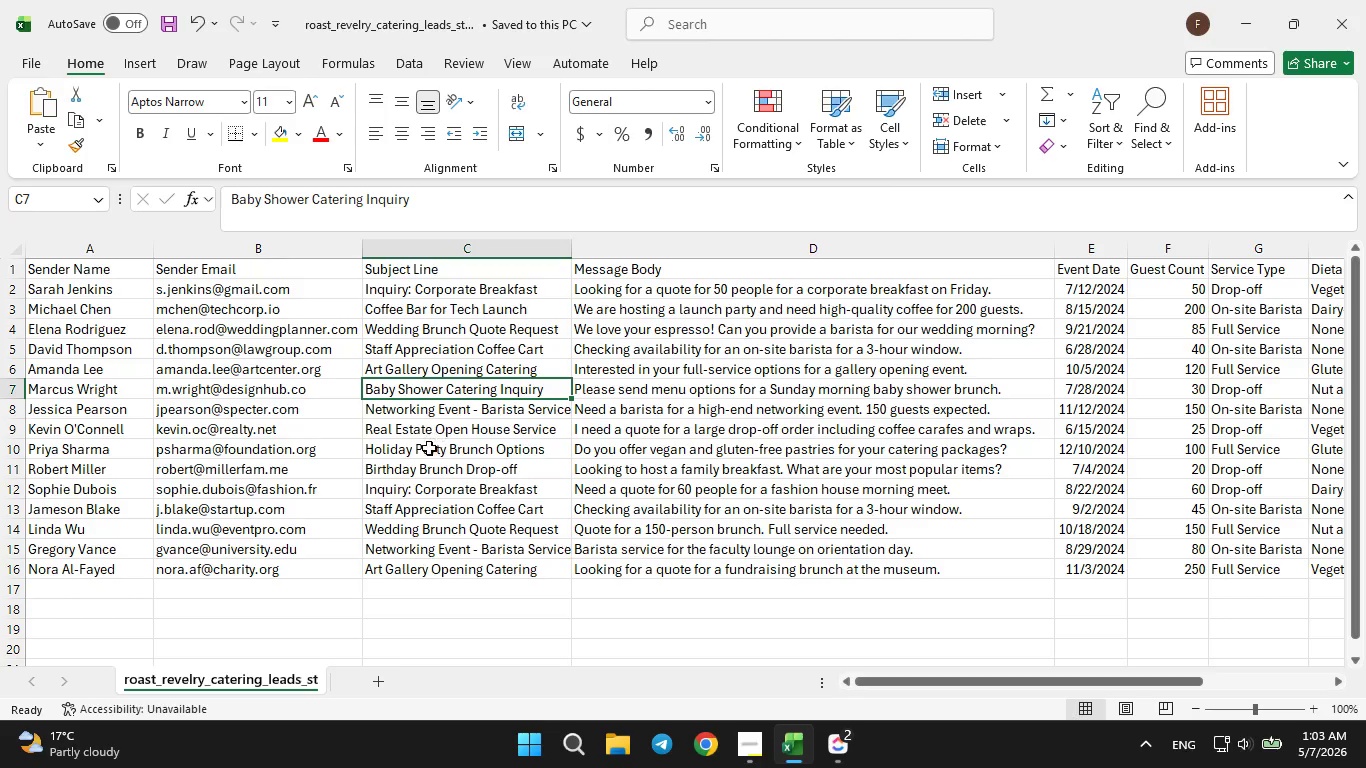 
left_click([437, 415])
 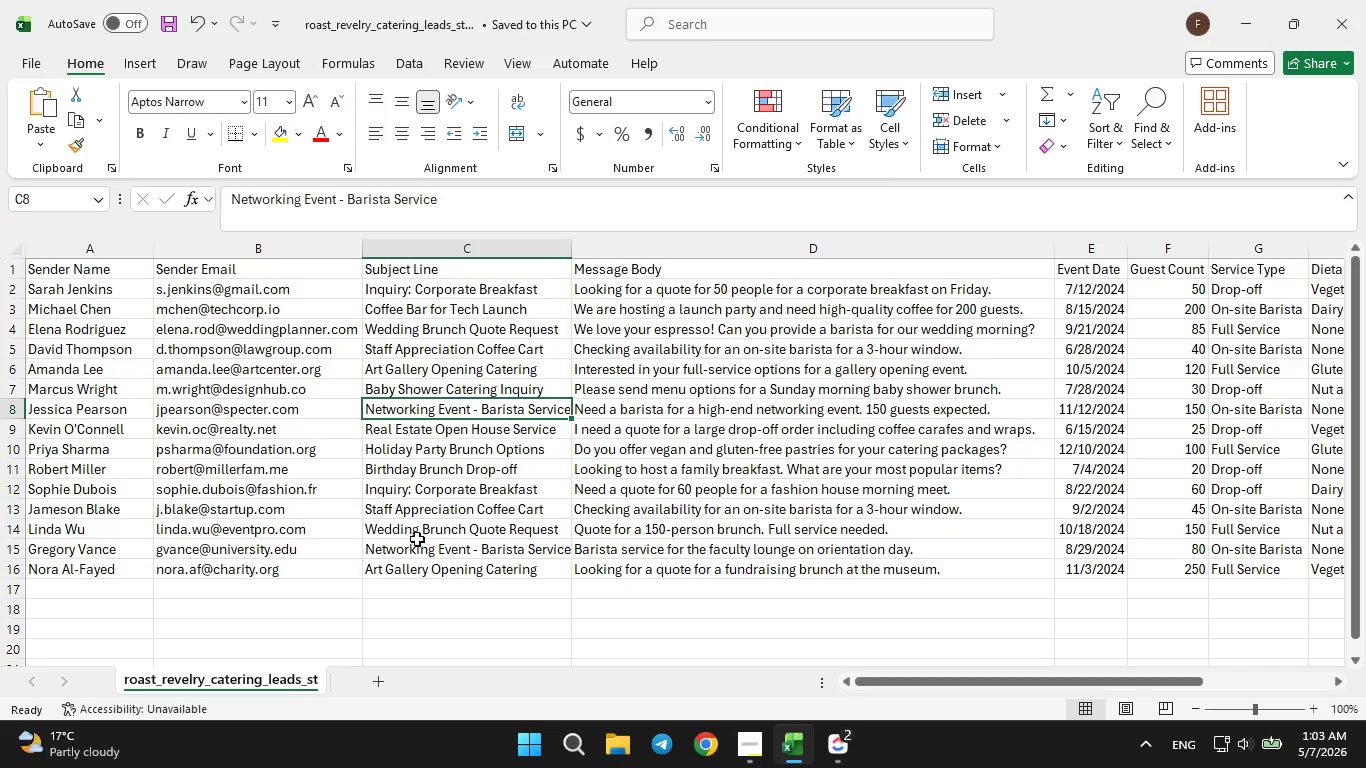 
left_click([417, 559])
 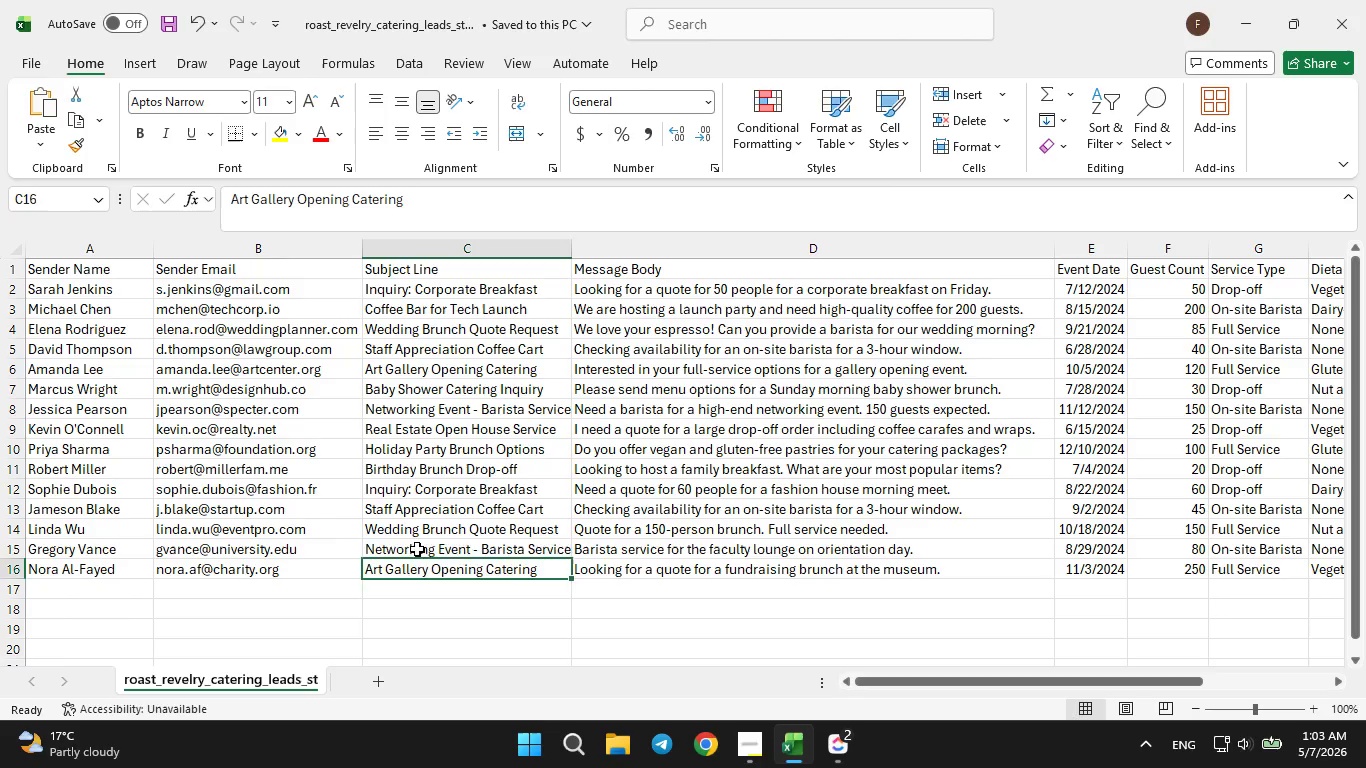 
left_click([414, 546])
 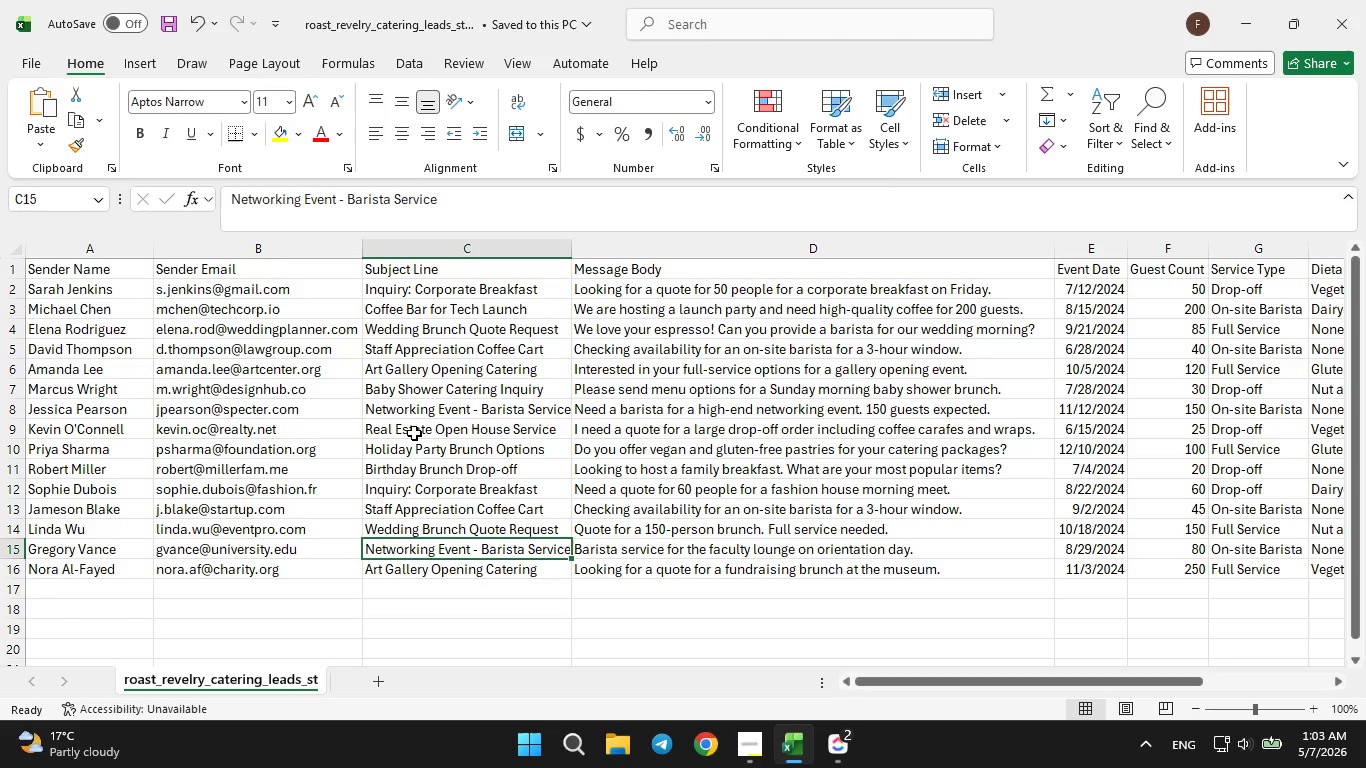 
left_click([414, 433])
 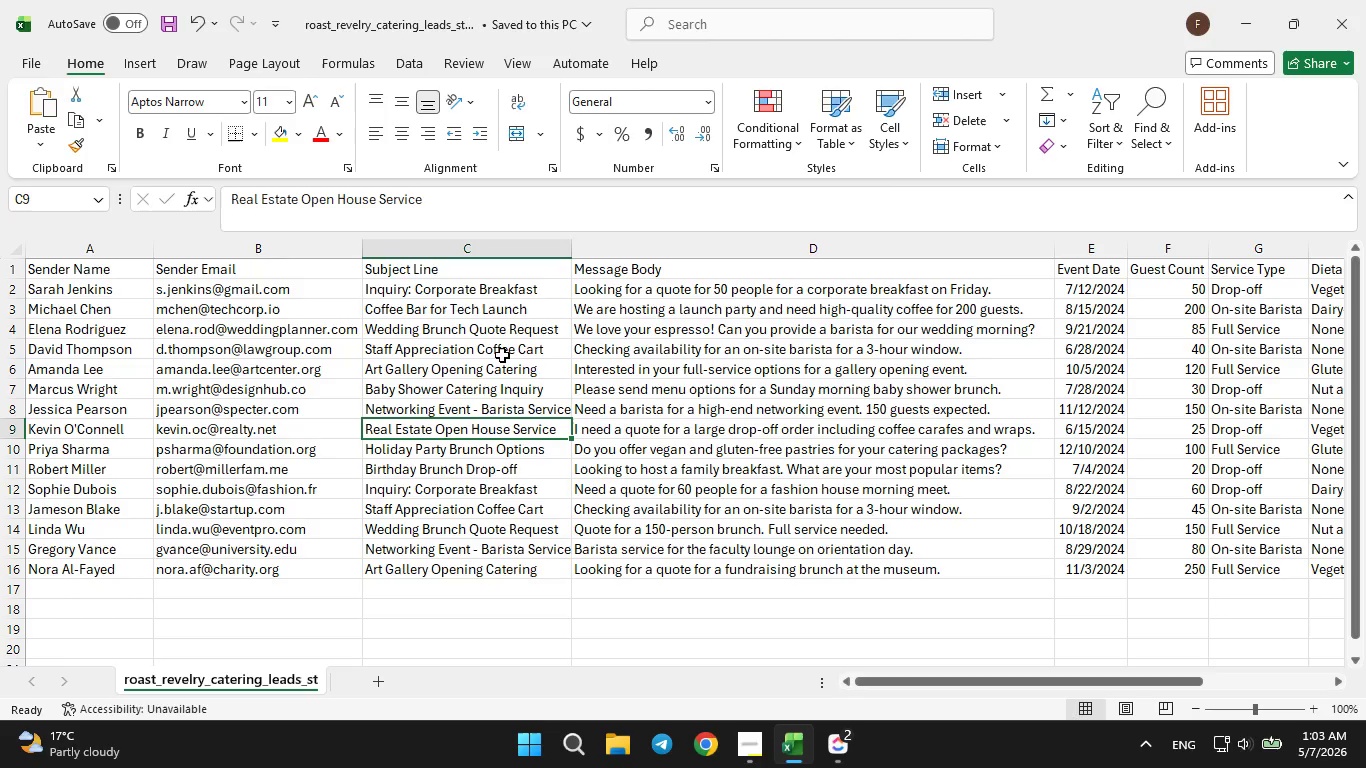 
wait(18.41)
 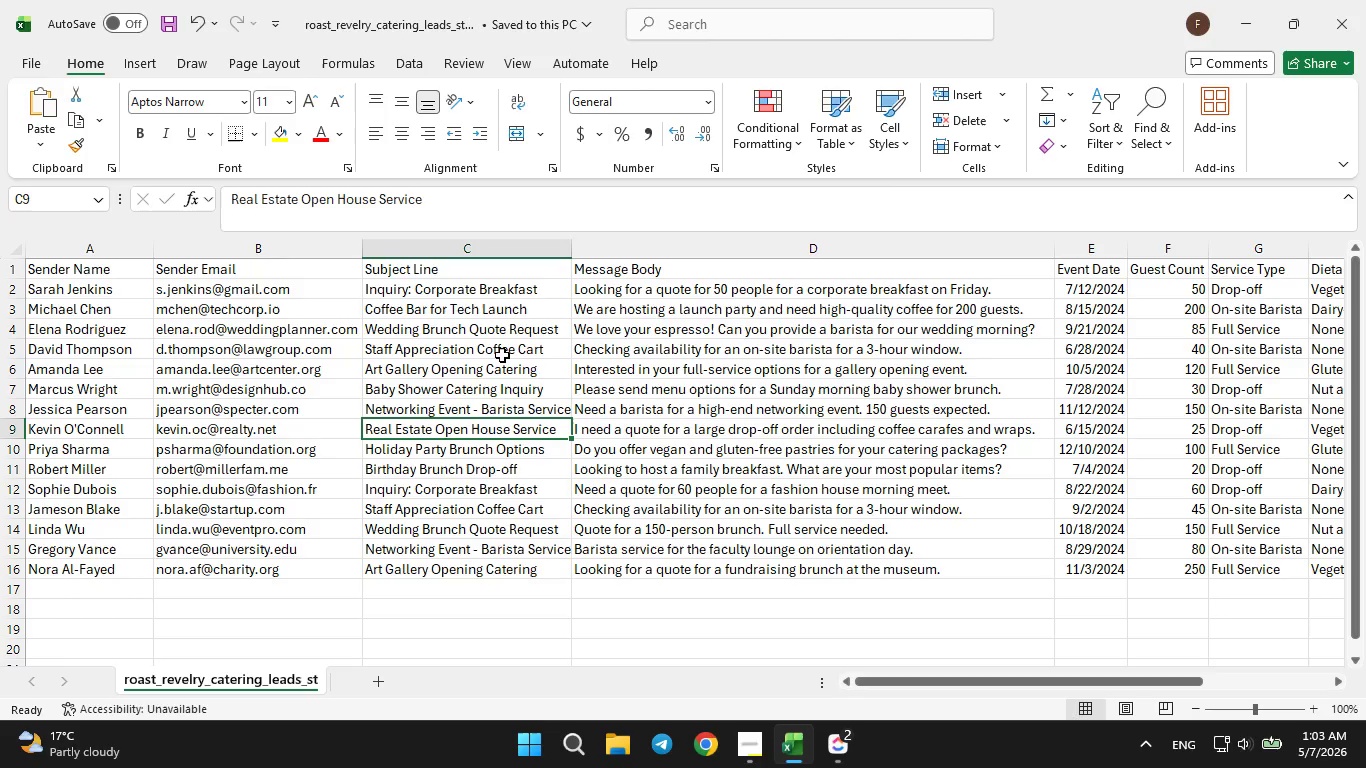 
left_click([465, 571])
 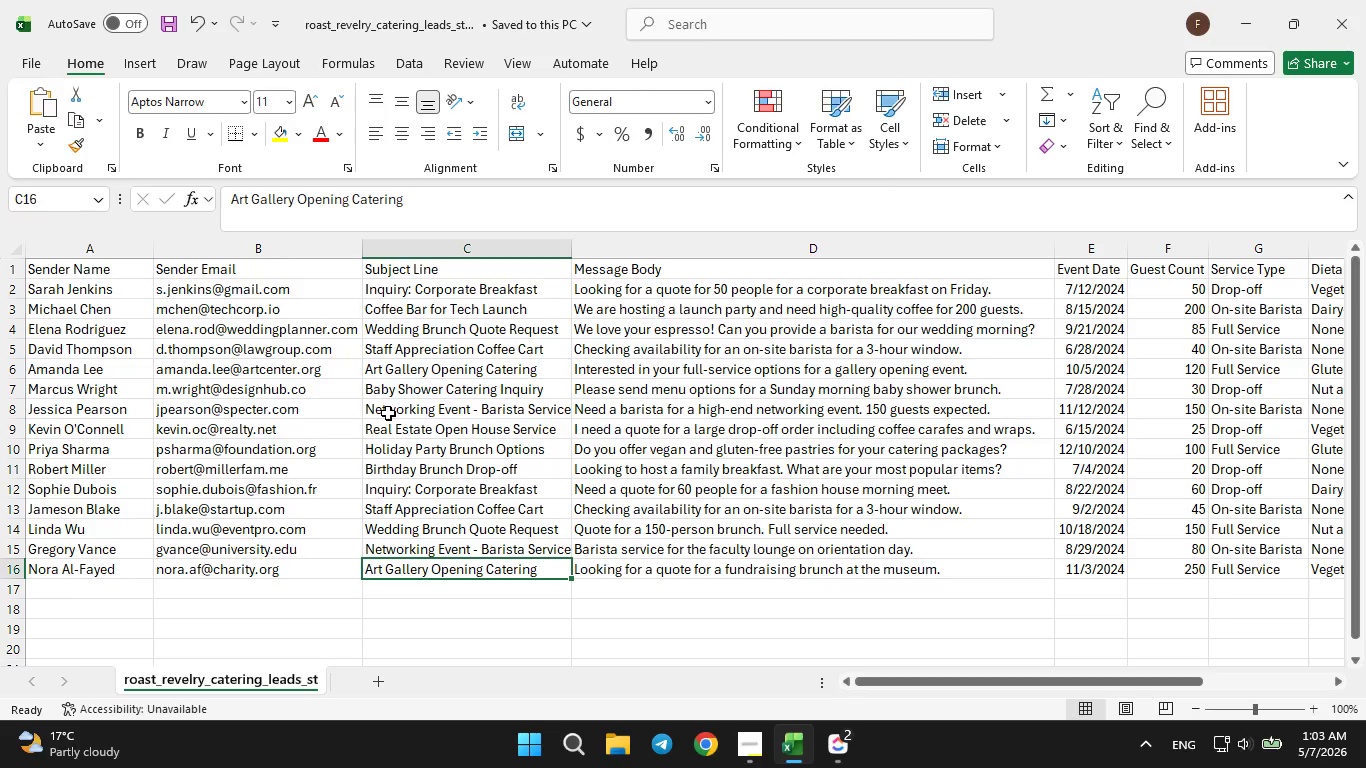 
left_click([397, 375])
 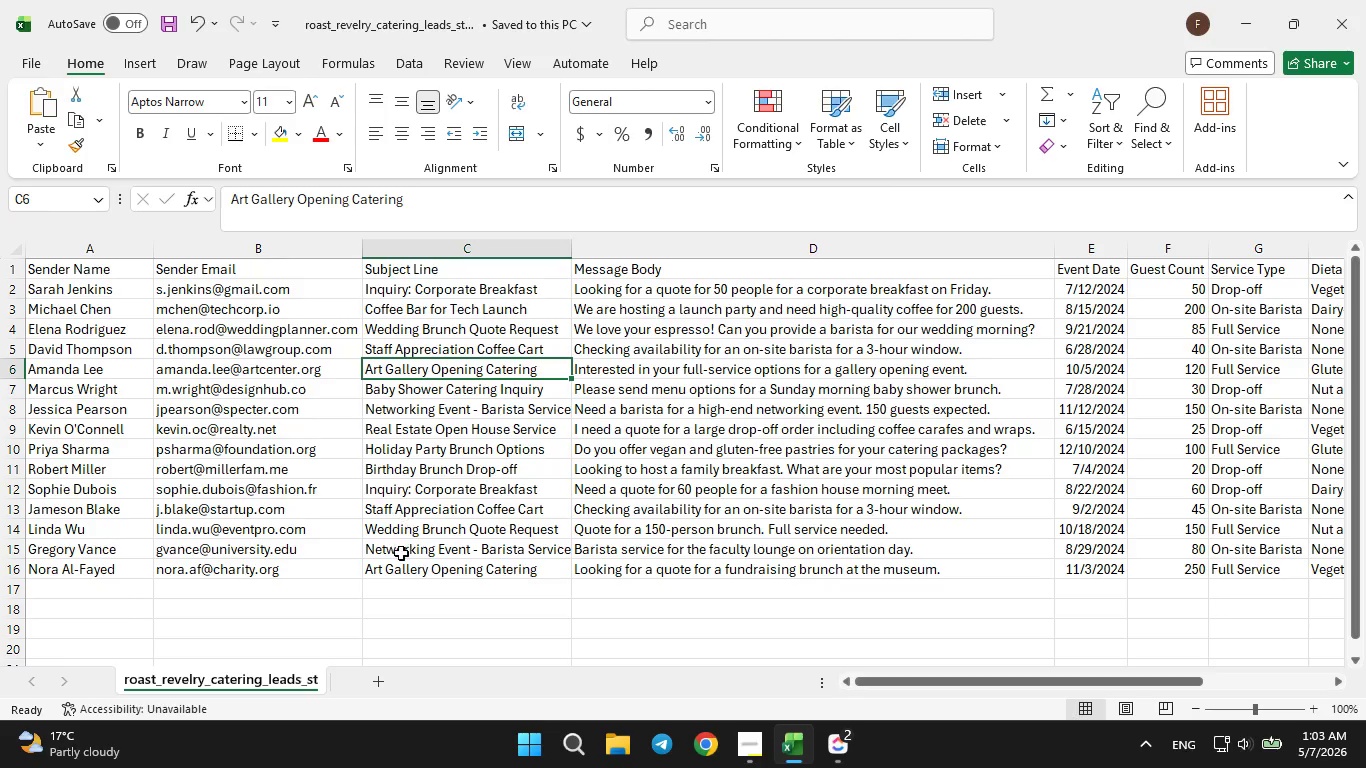 
left_click([401, 553])
 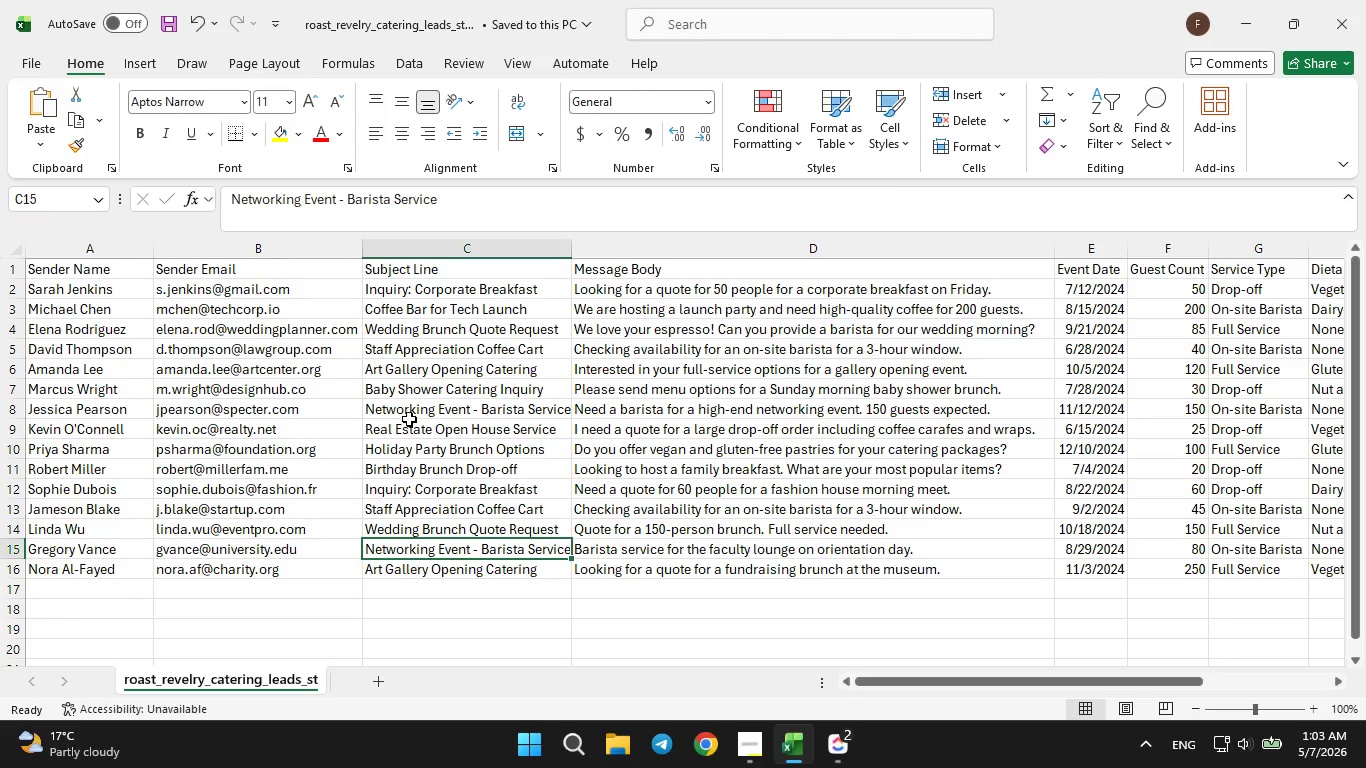 
left_click([409, 419])
 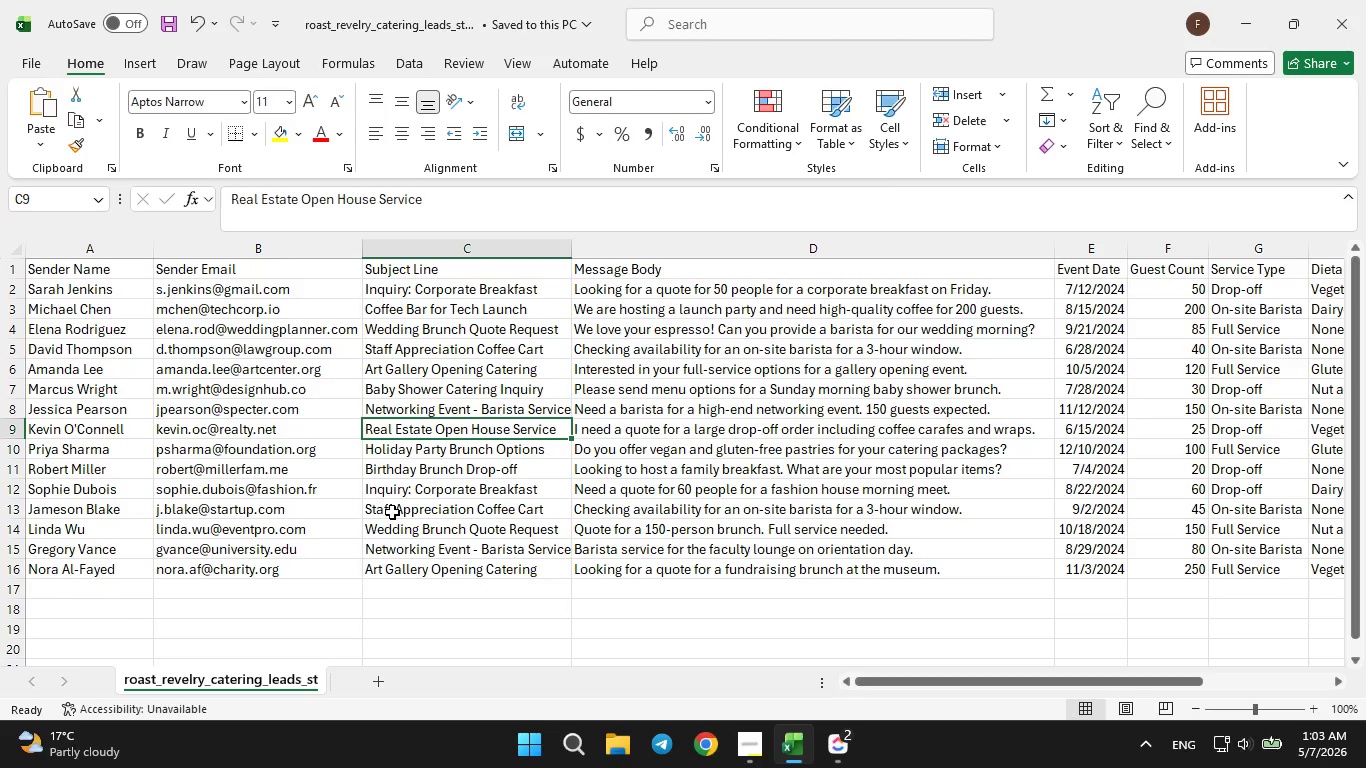 
left_click([392, 512])
 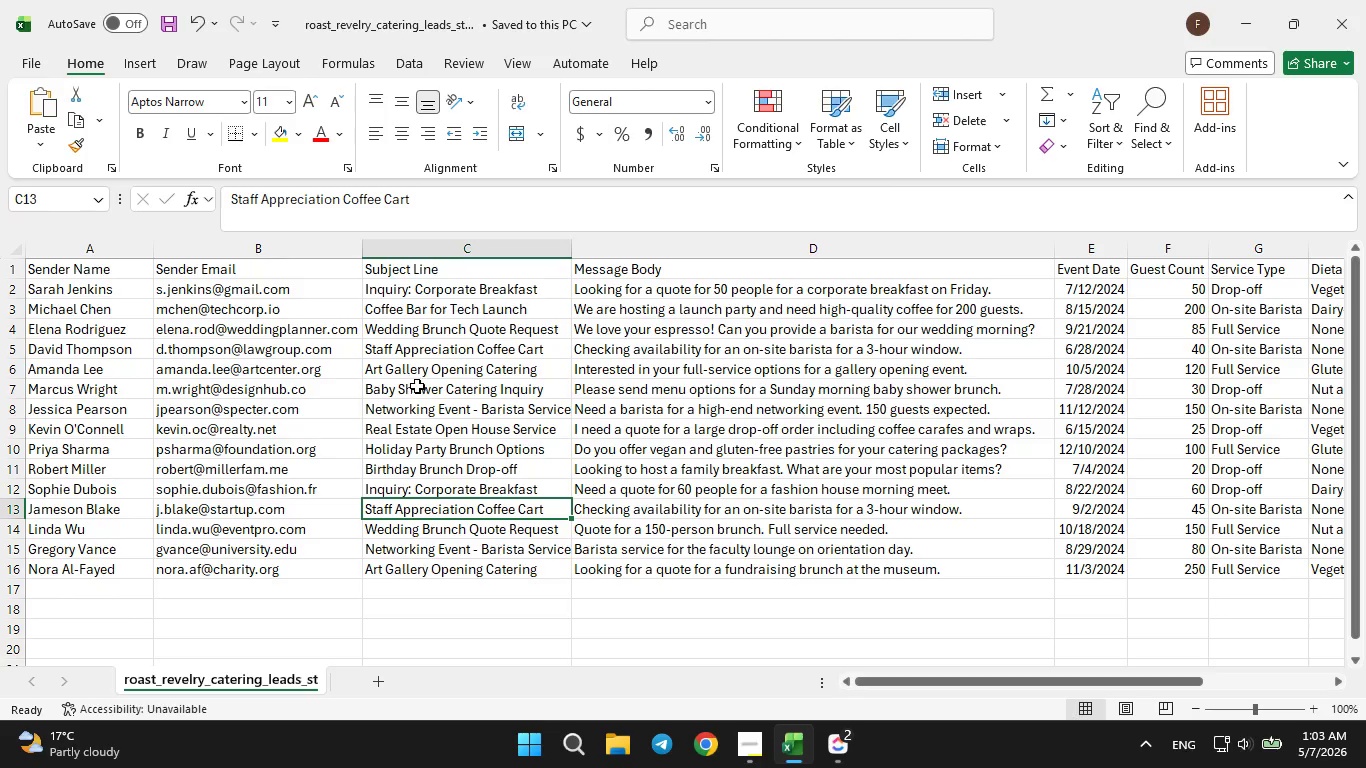 
left_click([419, 347])
 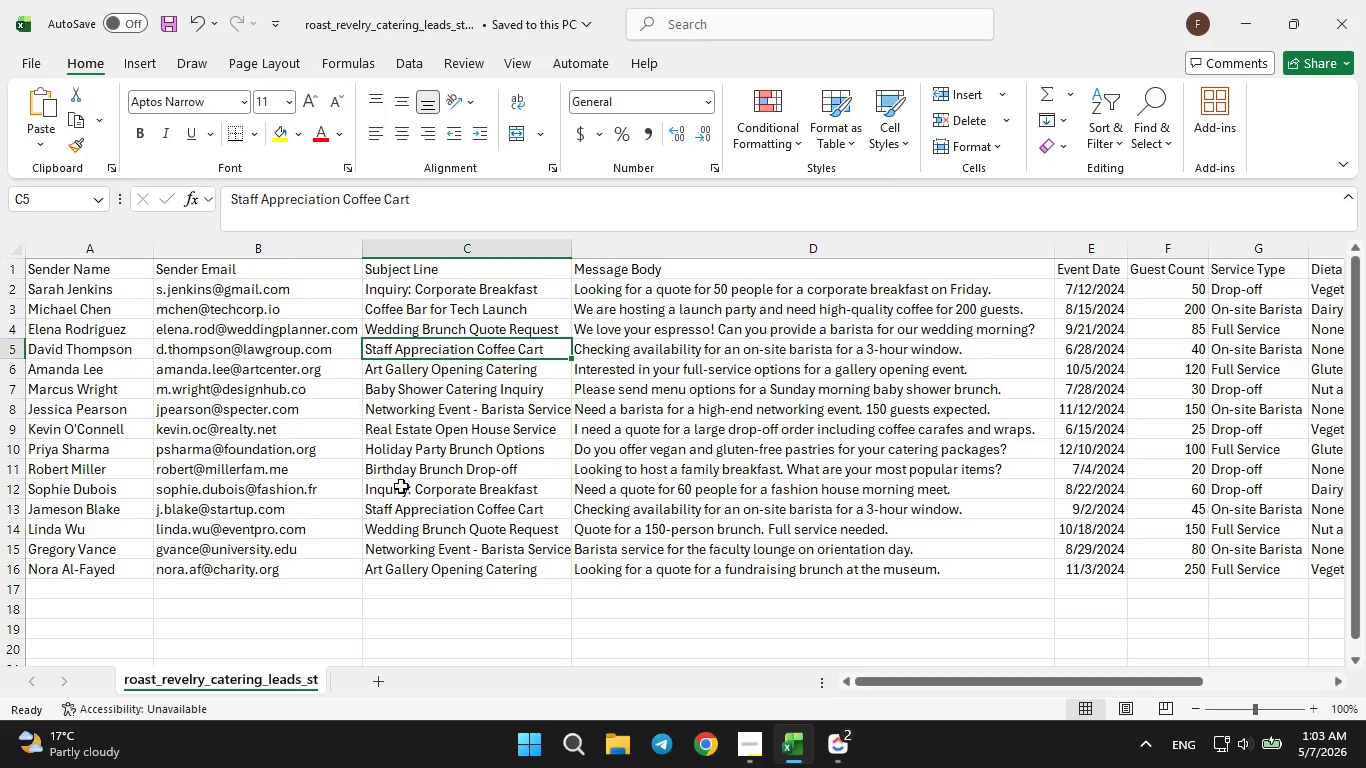 
left_click([401, 495])
 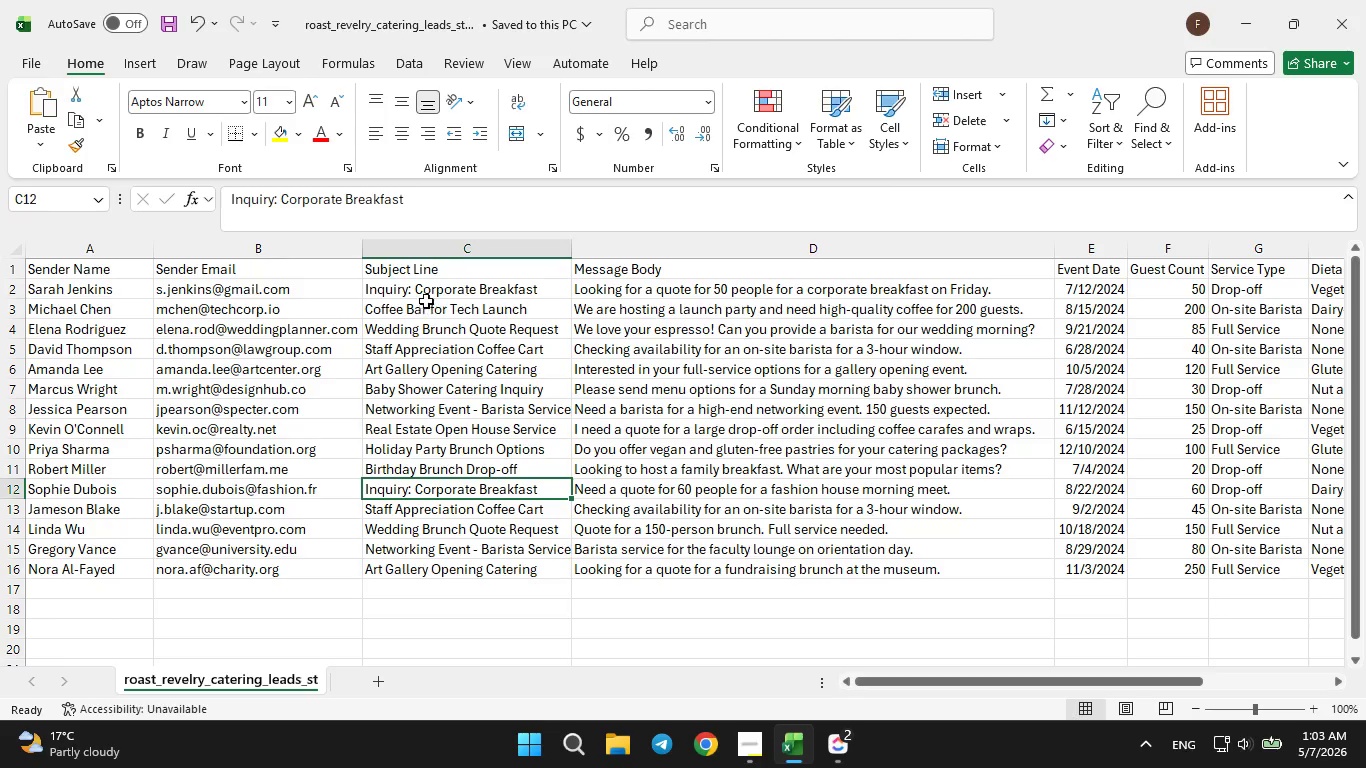 
left_click([426, 293])
 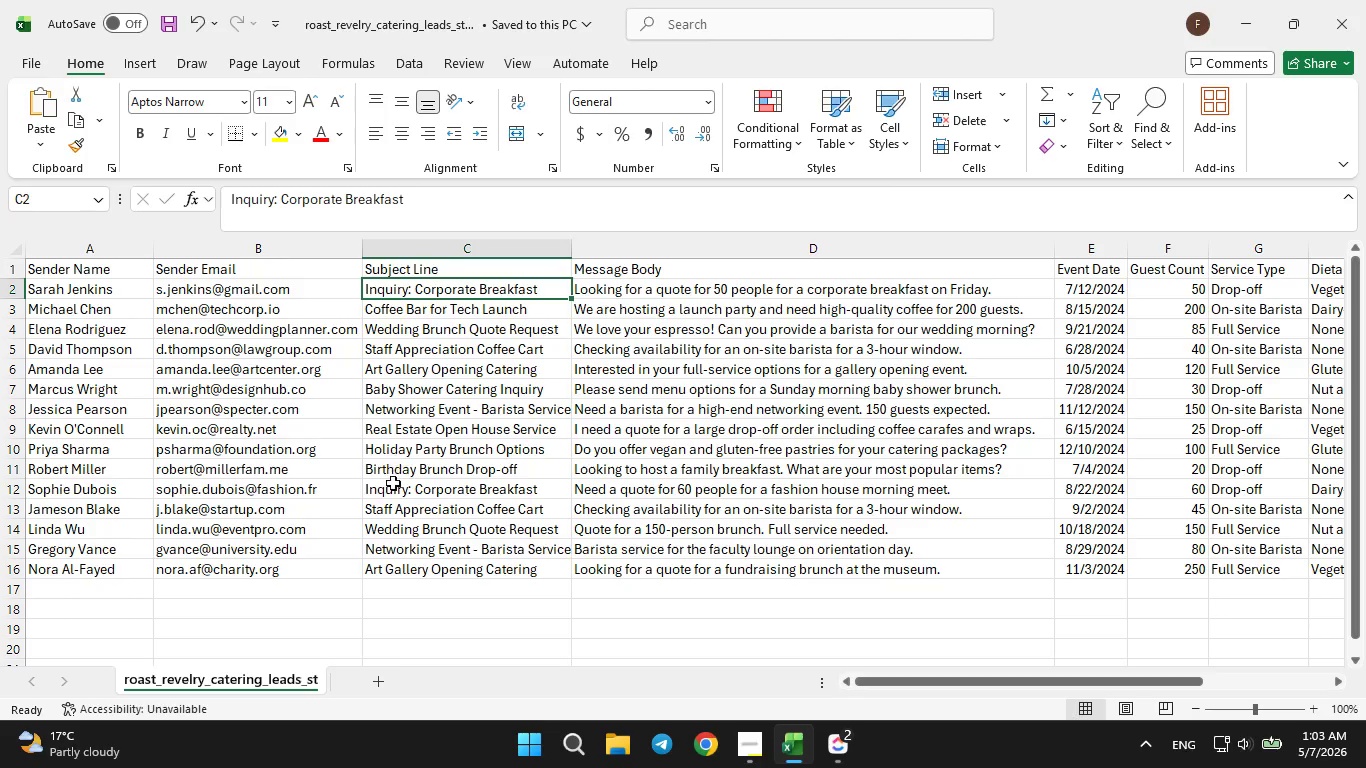 
left_click([393, 483])
 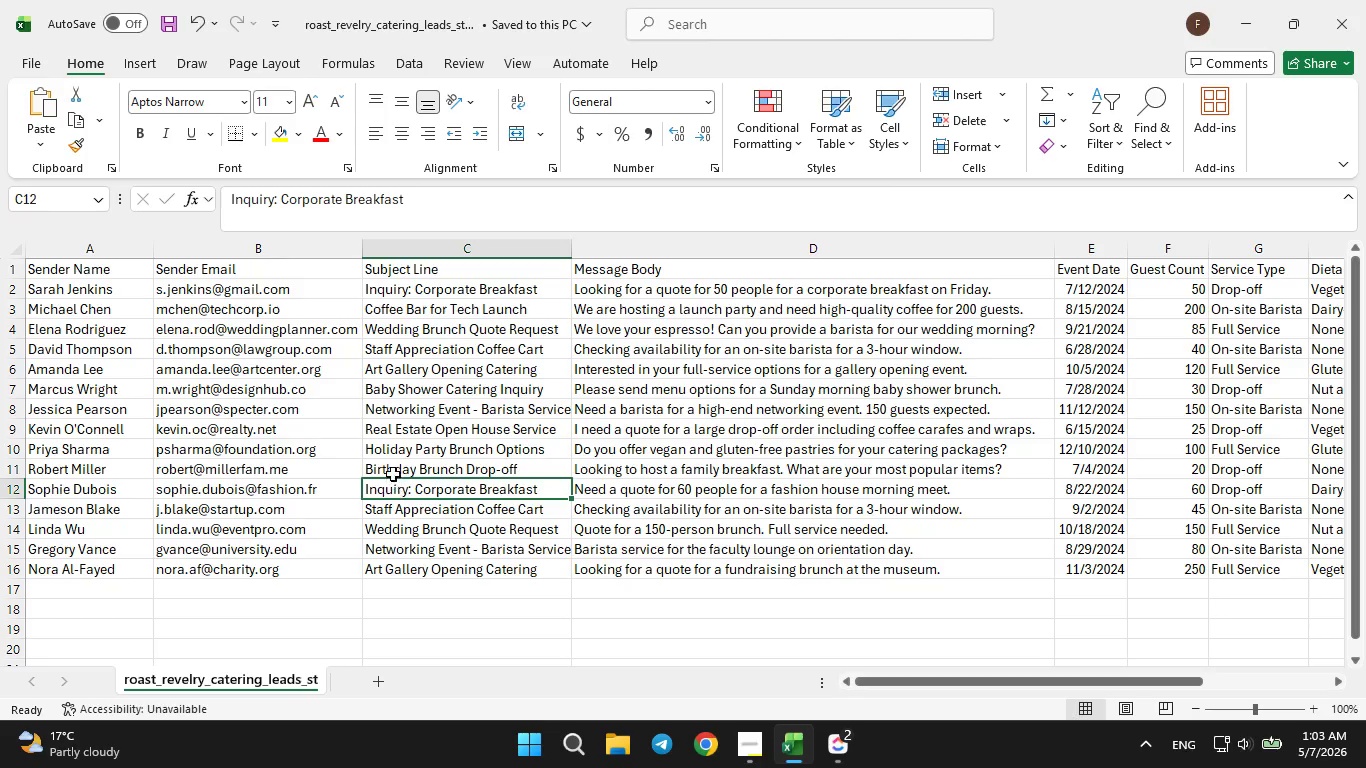 
left_click([393, 470])
 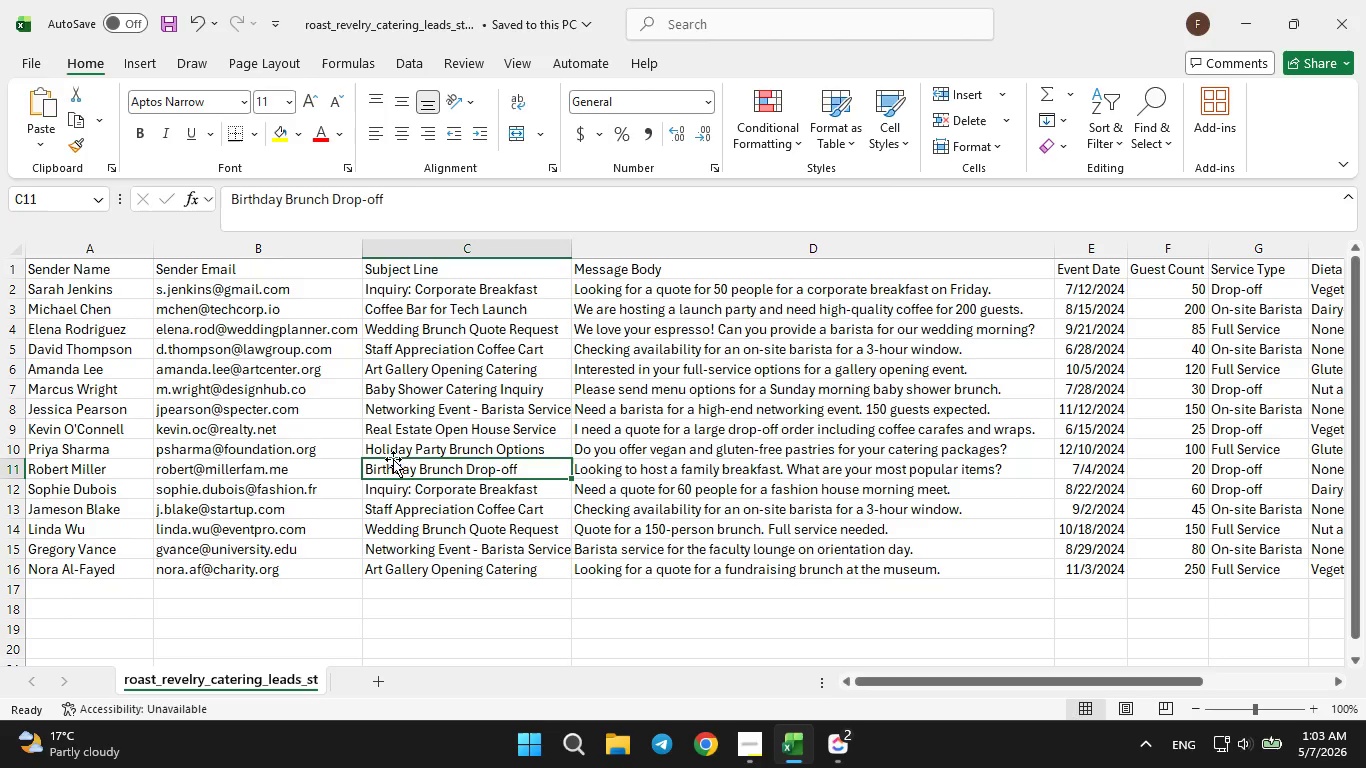 
left_click([393, 451])
 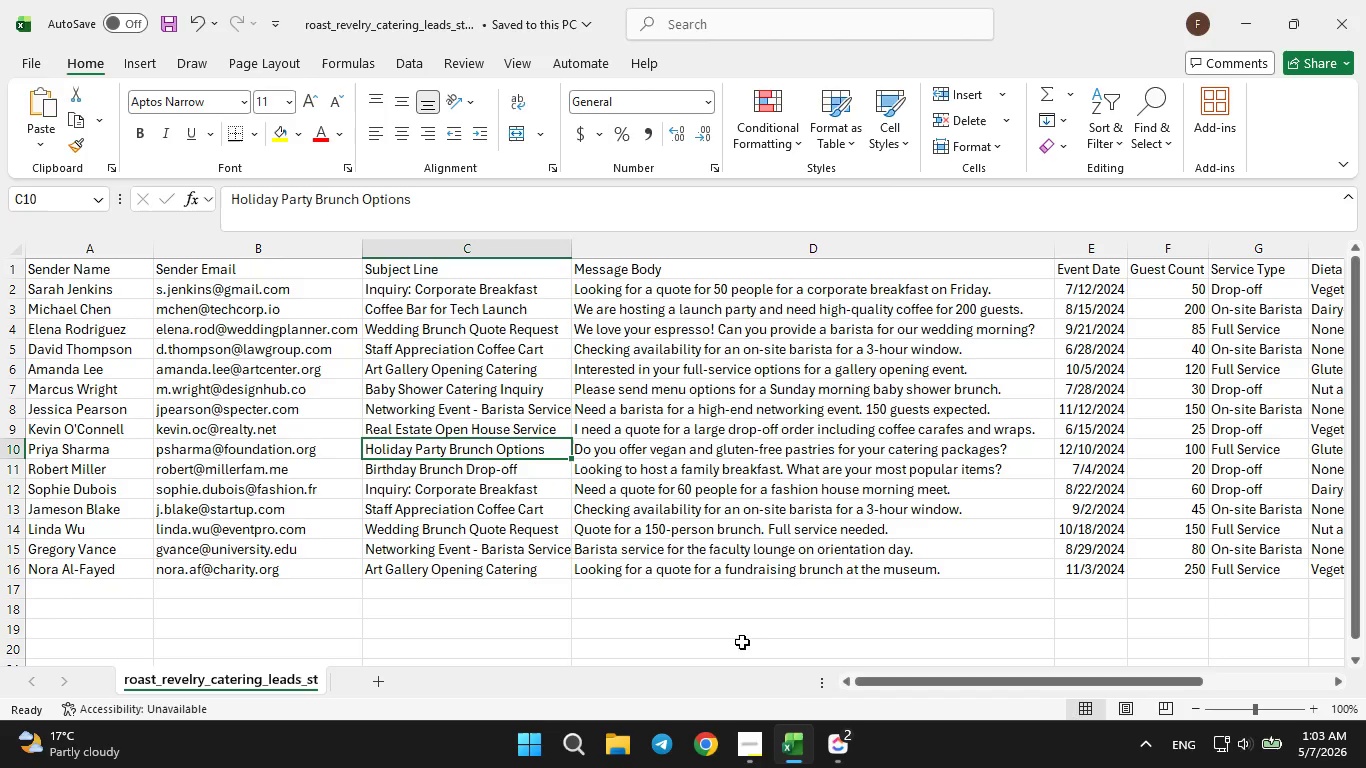 
wait(7.17)
 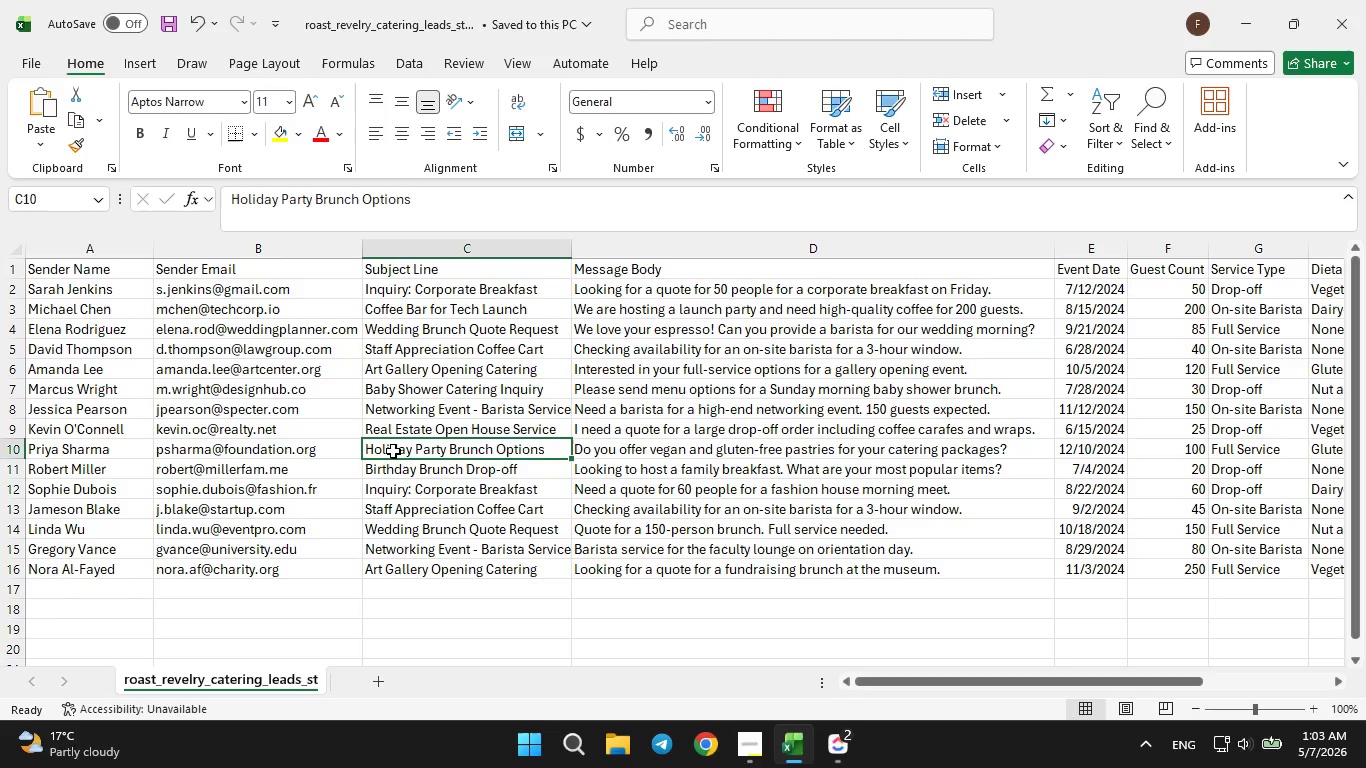 
left_click([839, 742])
 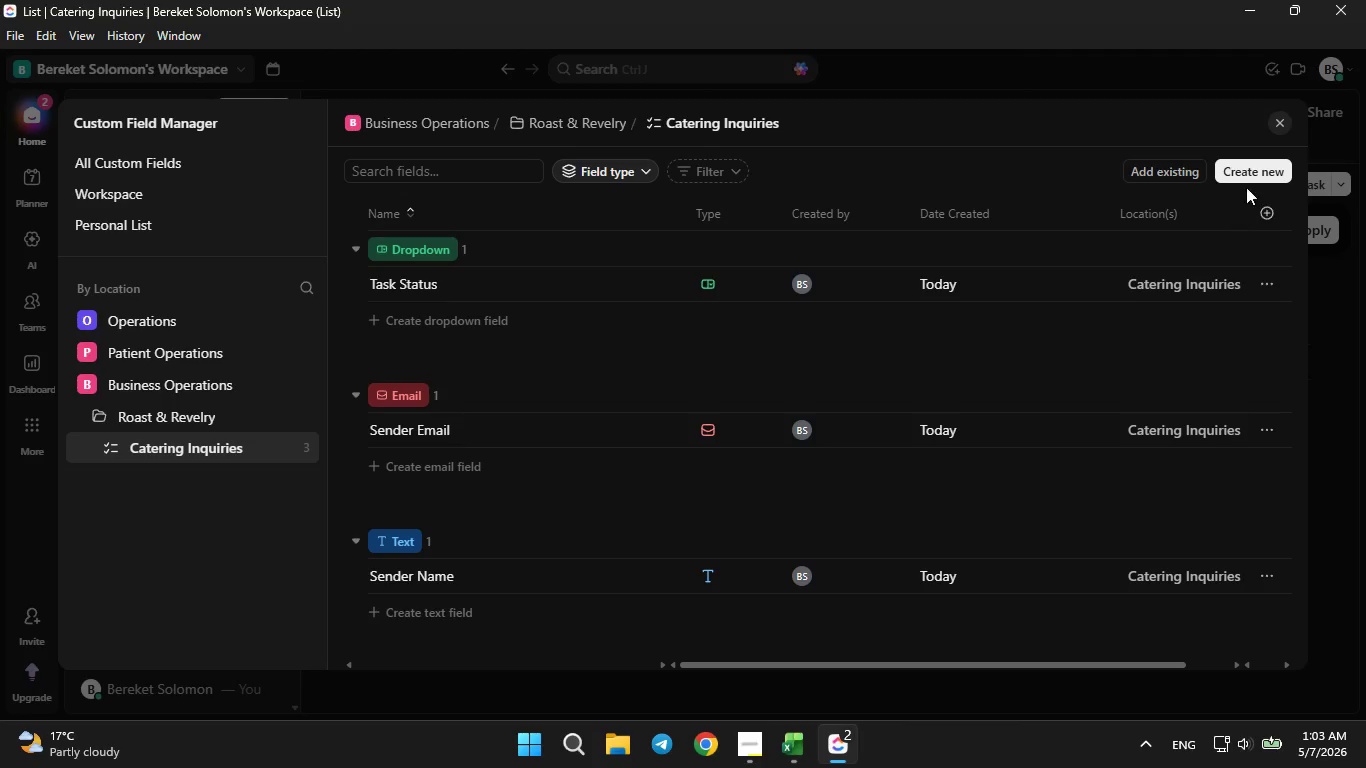 
left_click([1246, 172])
 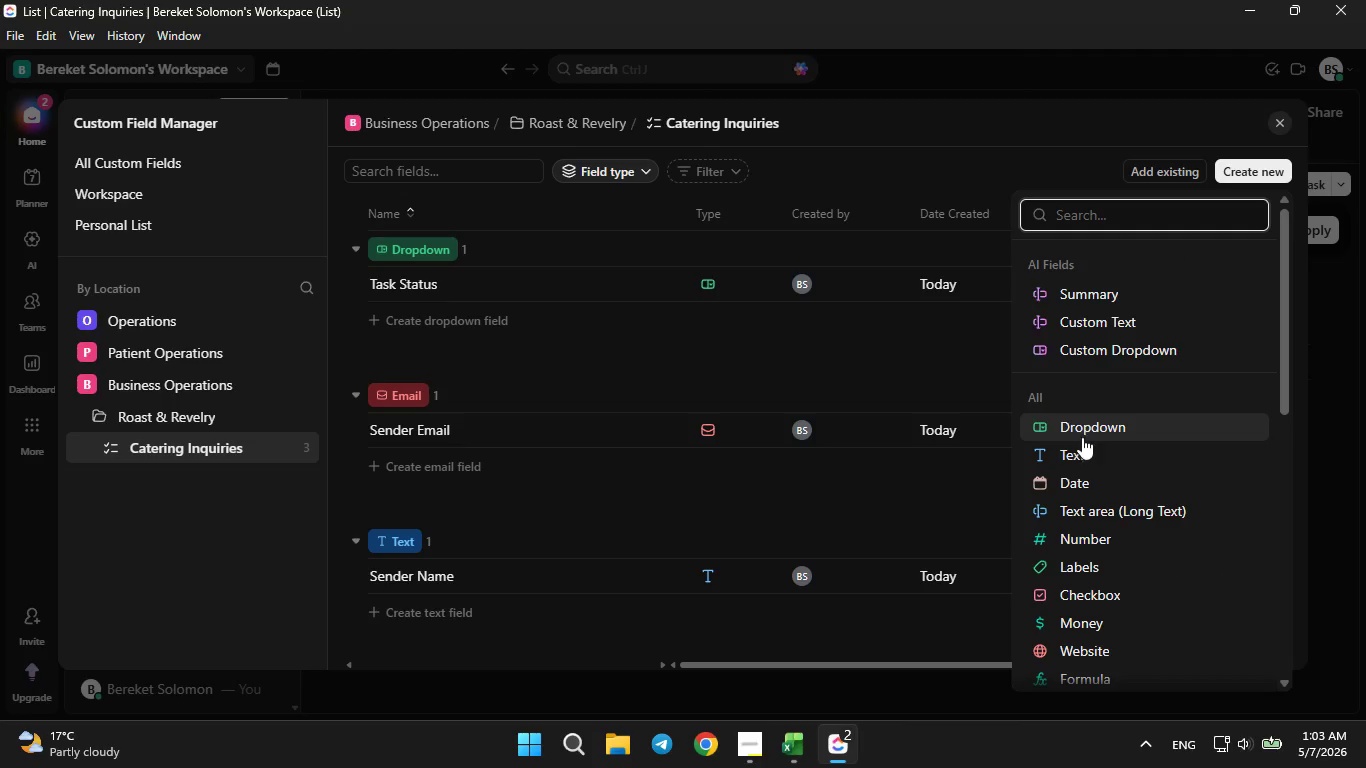 
left_click([1080, 456])
 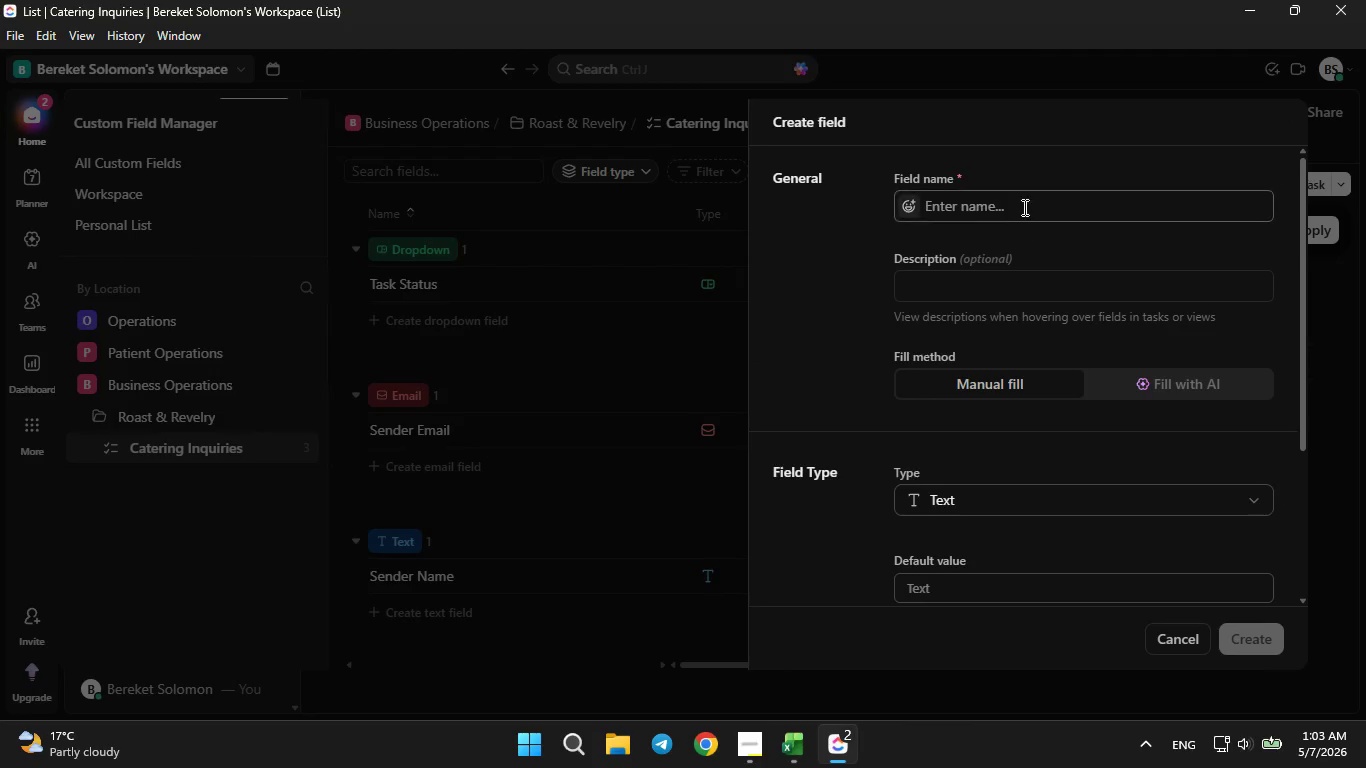 
left_click([1021, 202])
 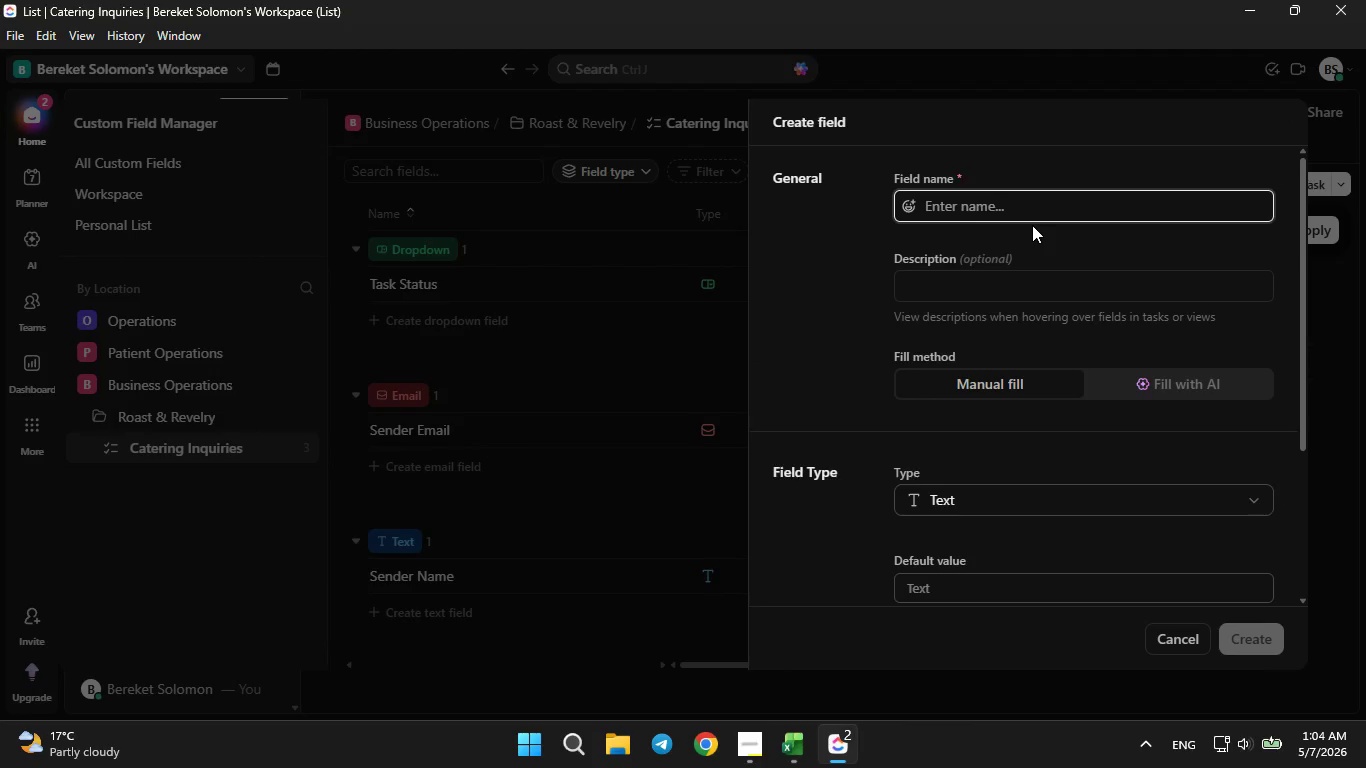 
type(Subject Line)
 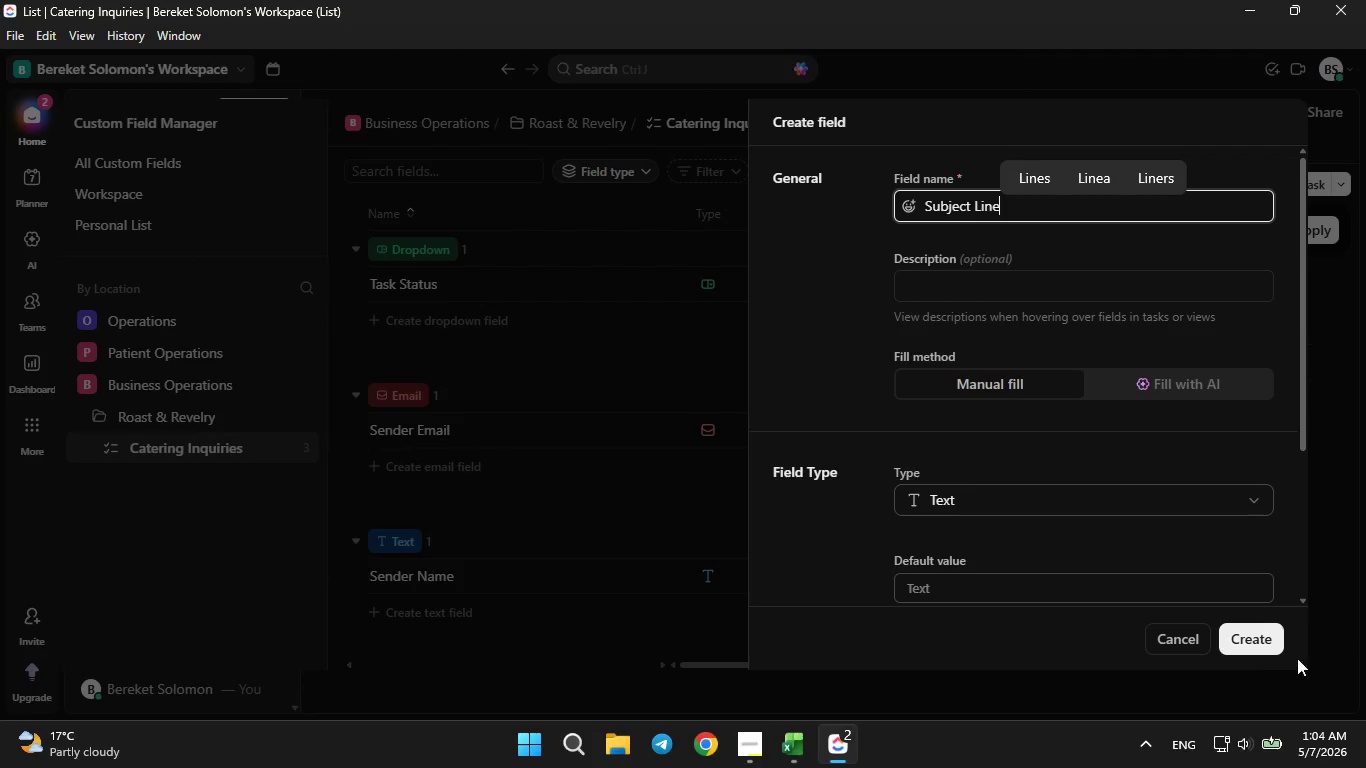 
left_click([1264, 646])
 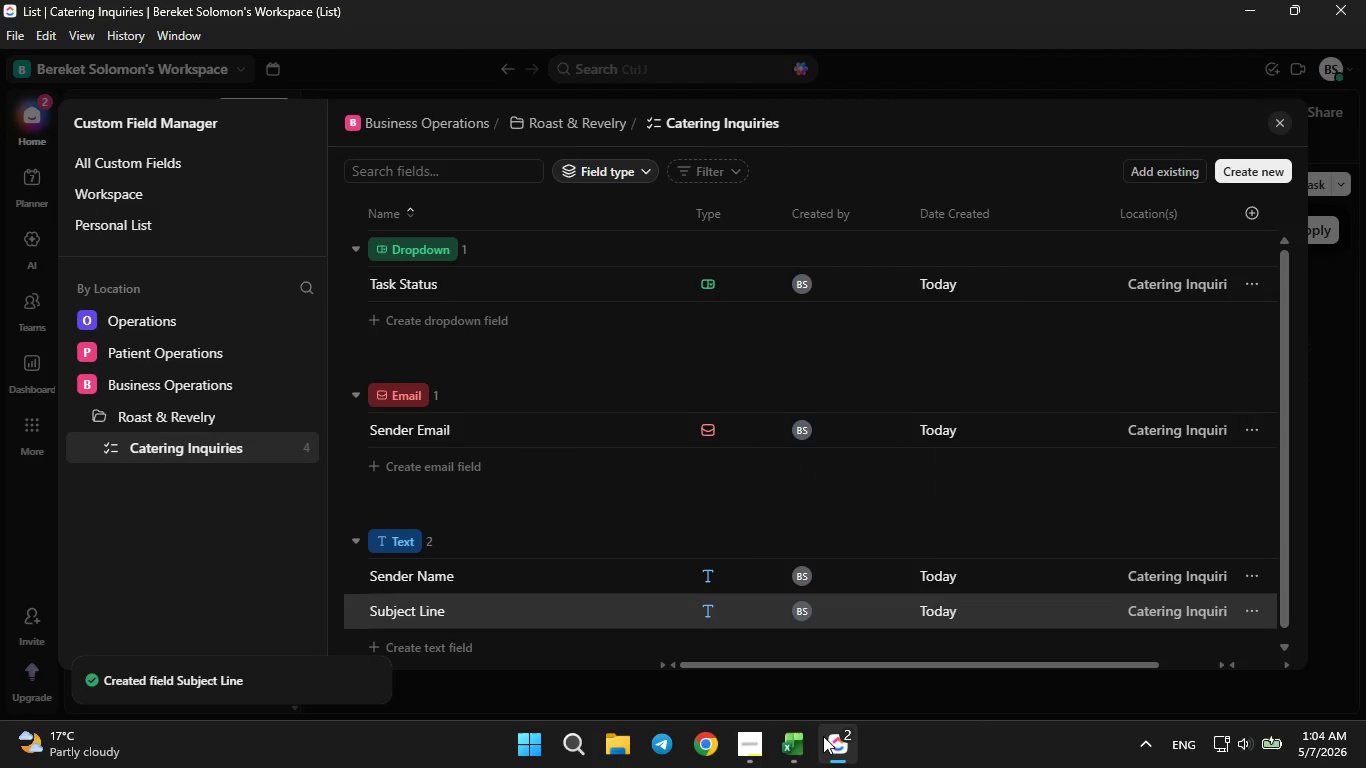 
left_click([798, 748])
 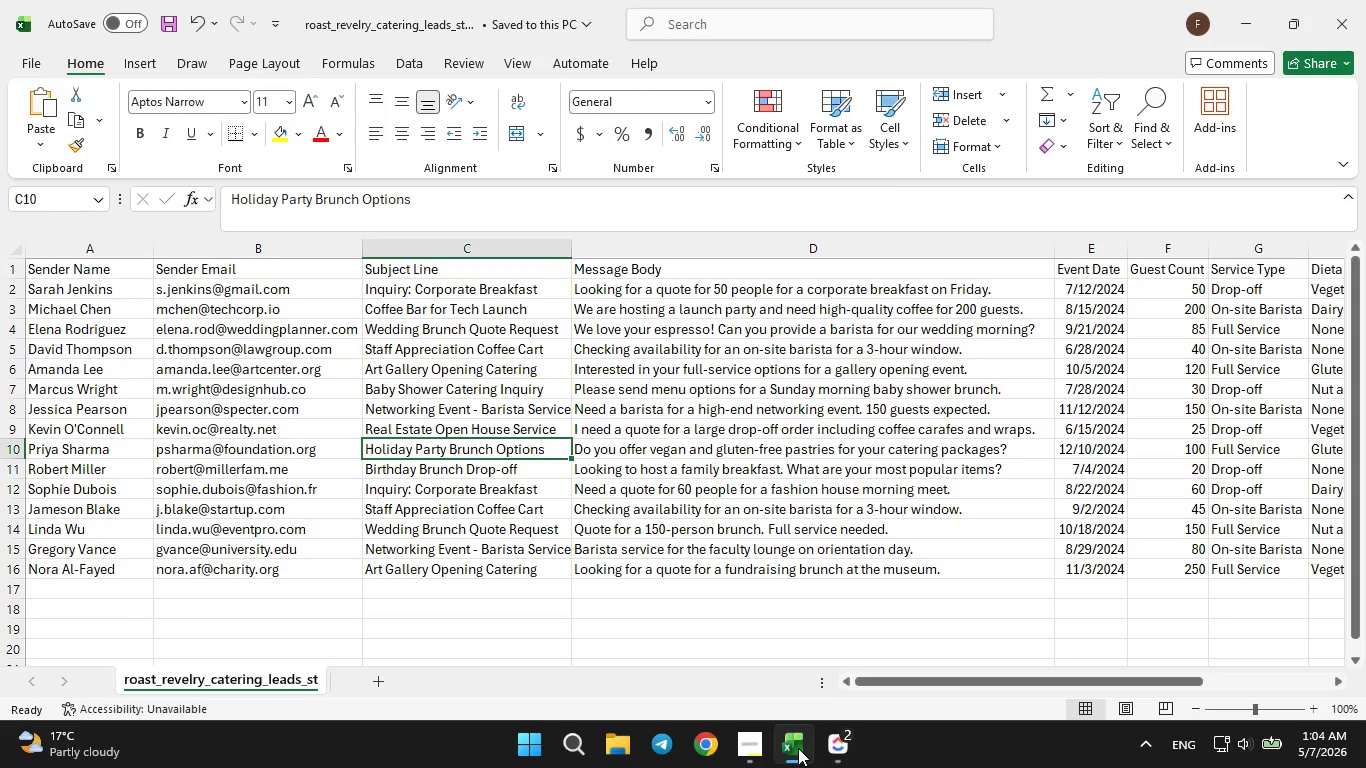 
wait(5.11)
 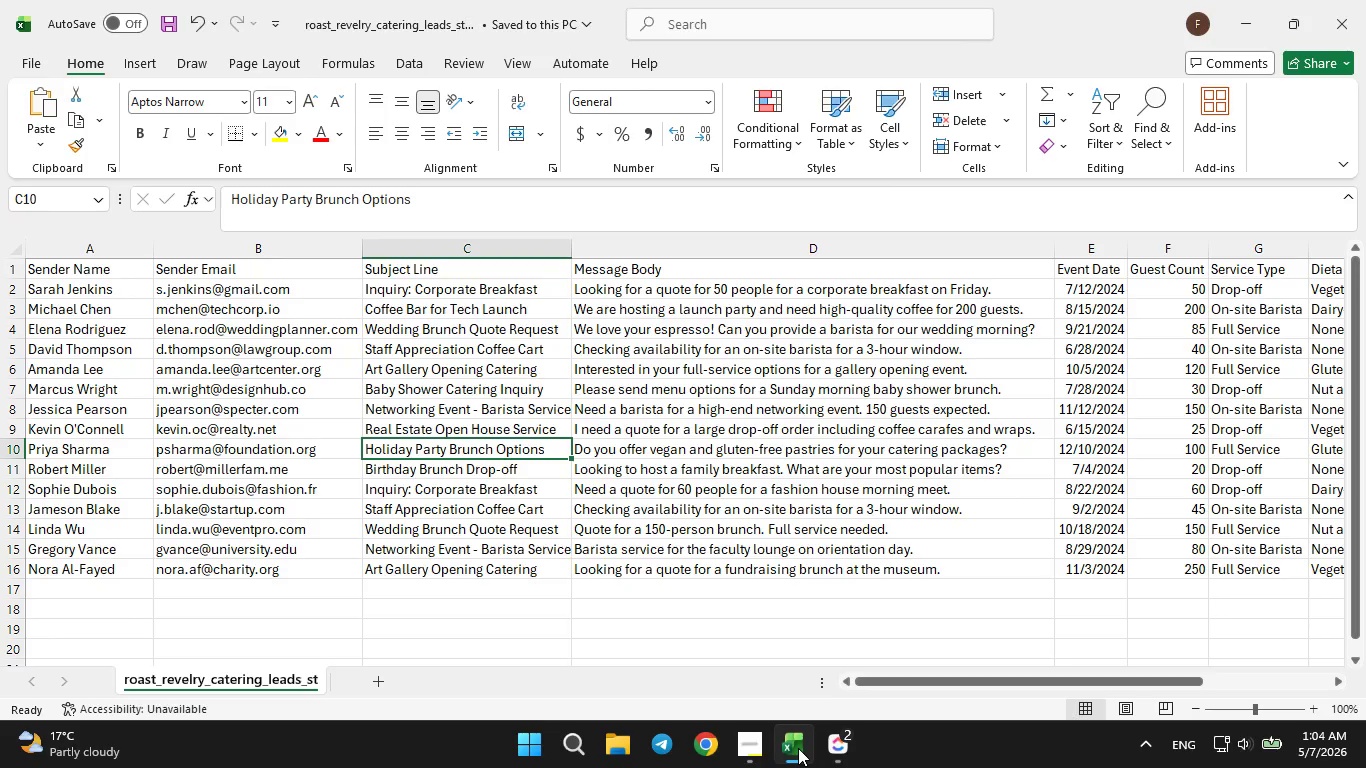 
left_click([798, 748])
 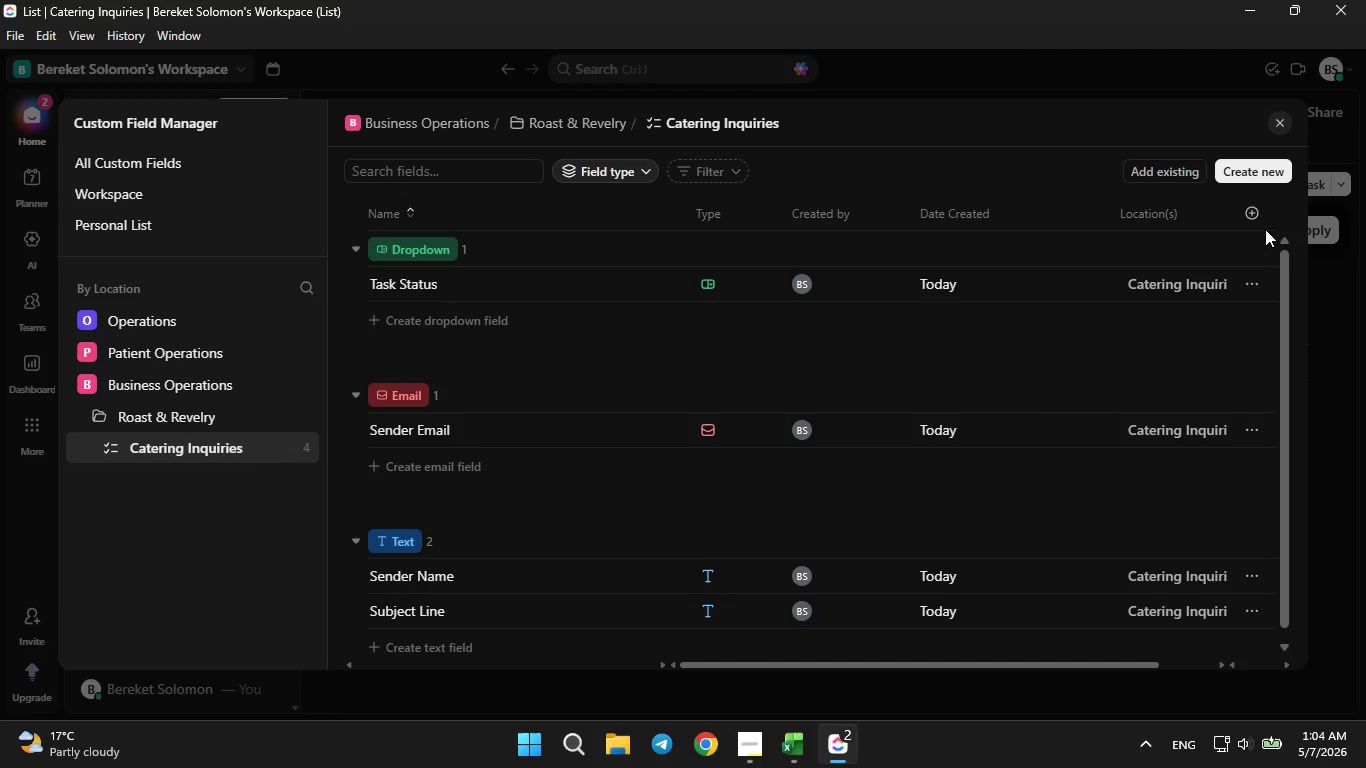 
left_click([1247, 174])
 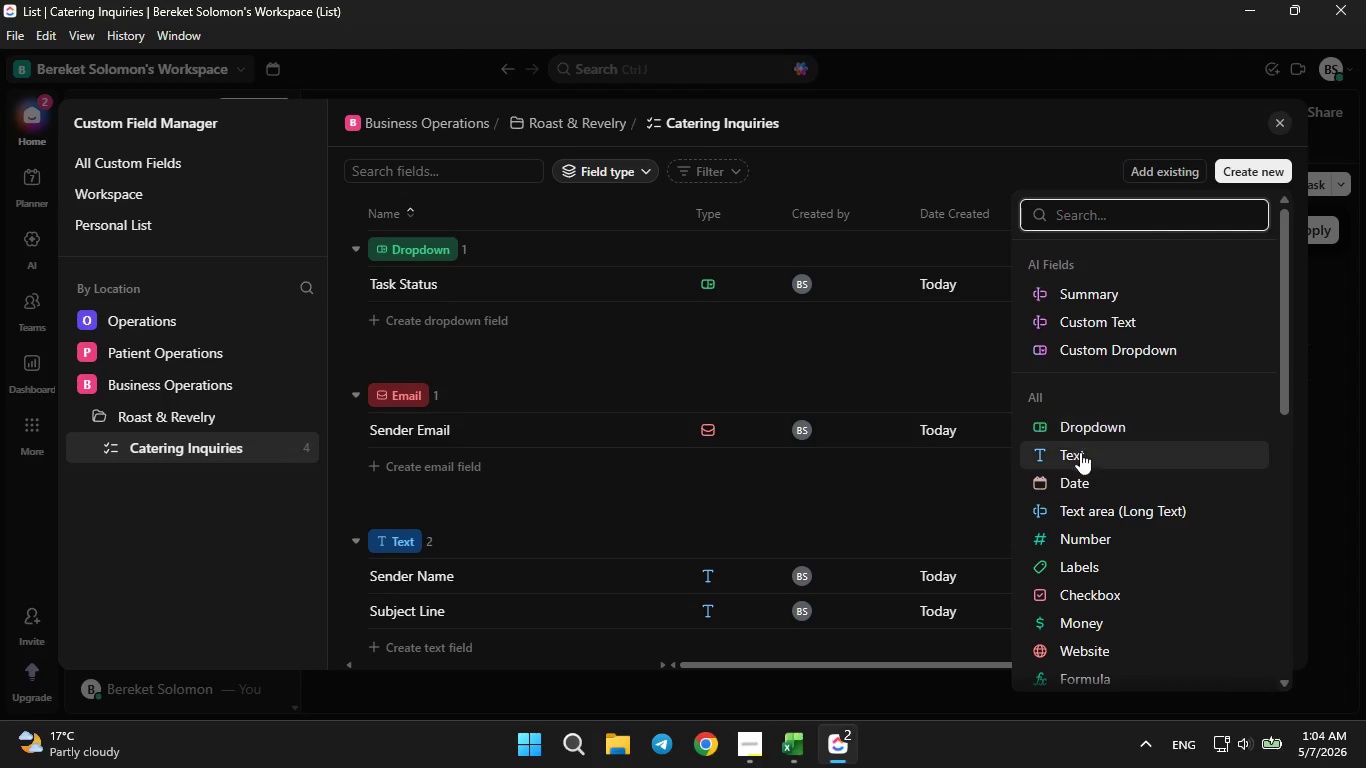 
left_click([1080, 460])
 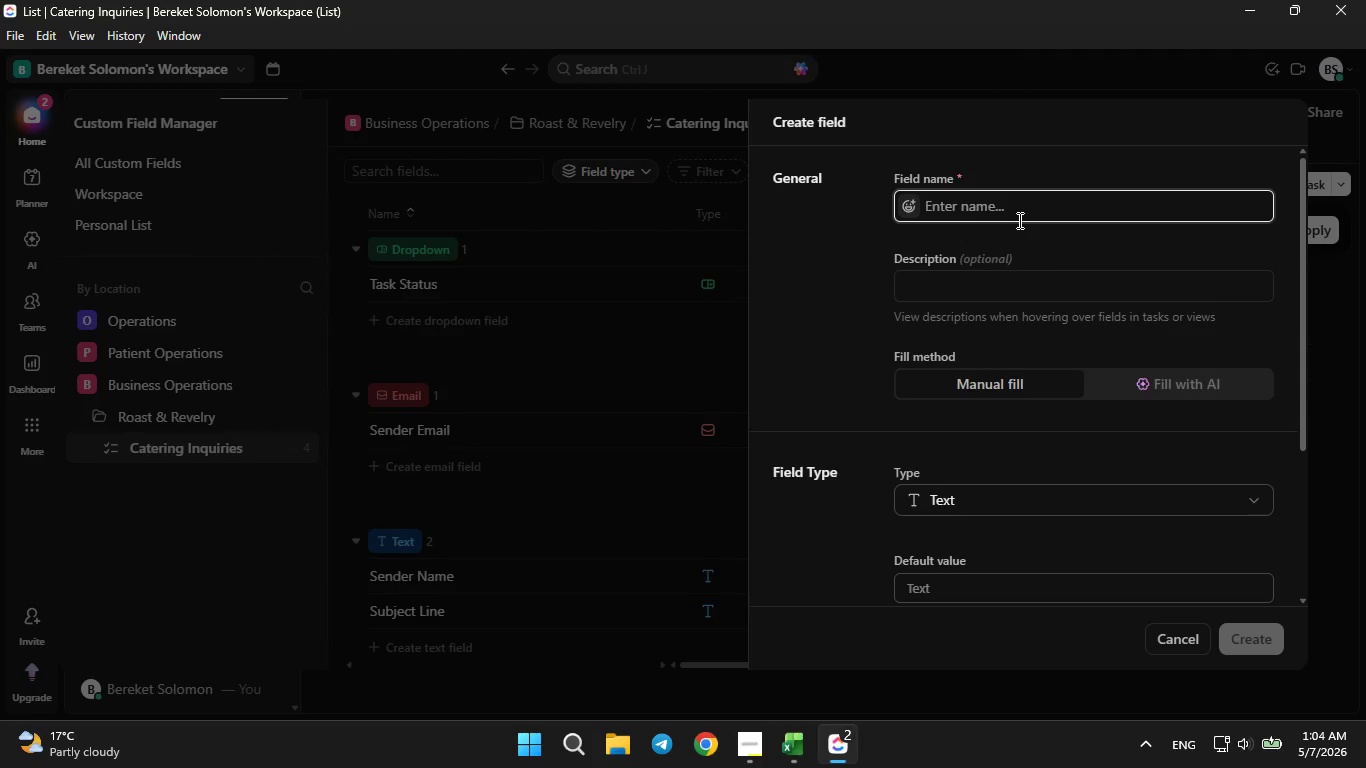 
type(Message Body)
 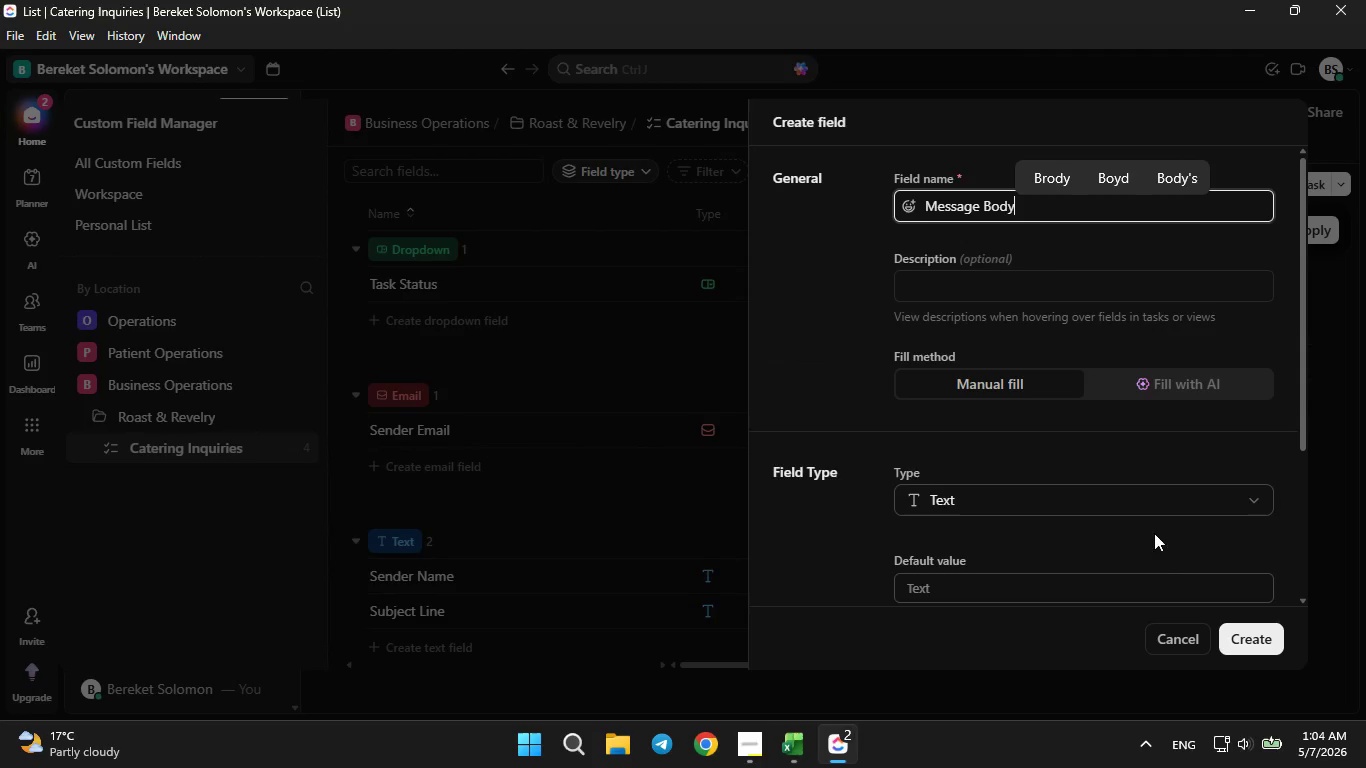 
left_click([1260, 650])
 